 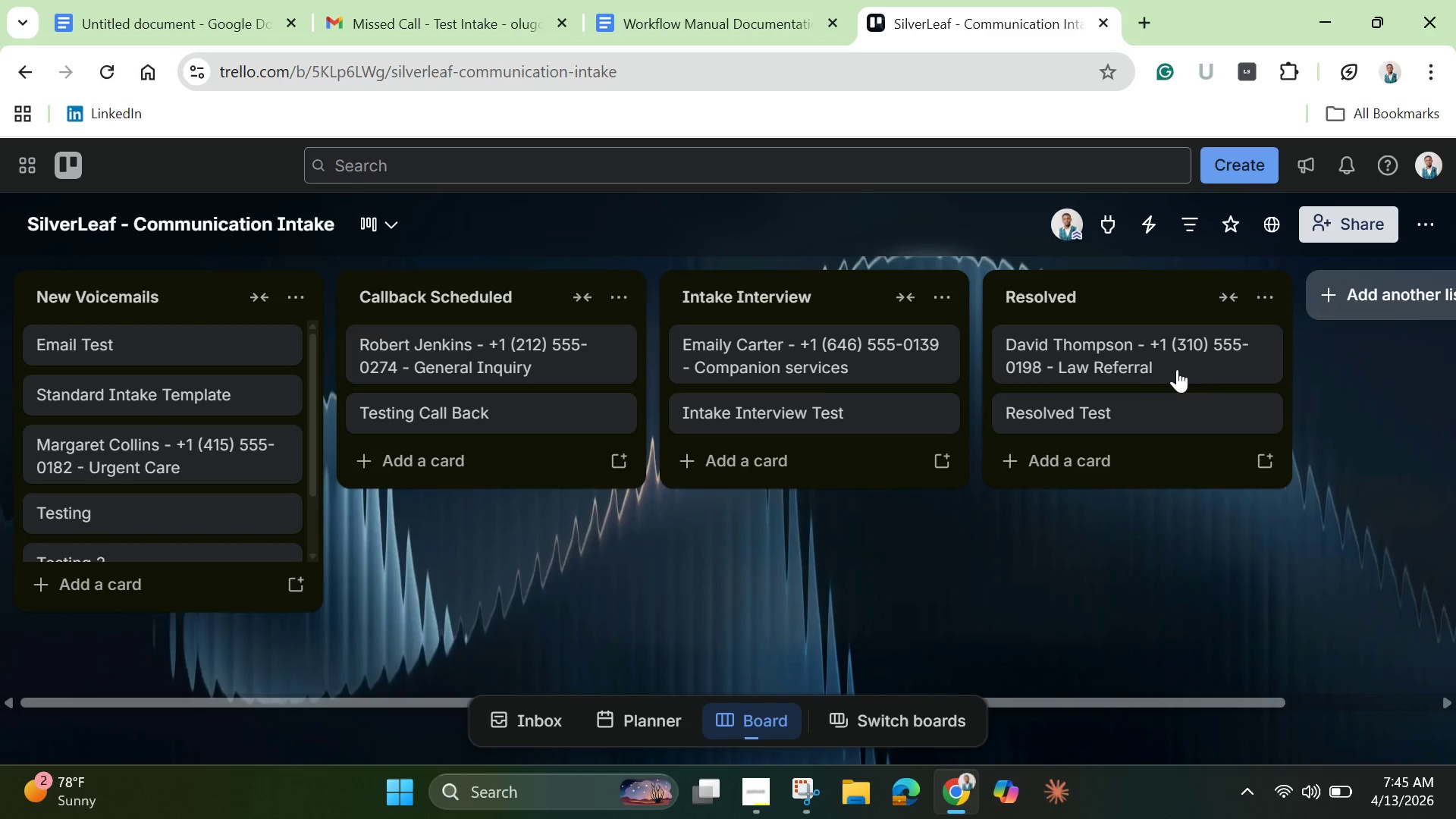 
left_click([198, 361])
 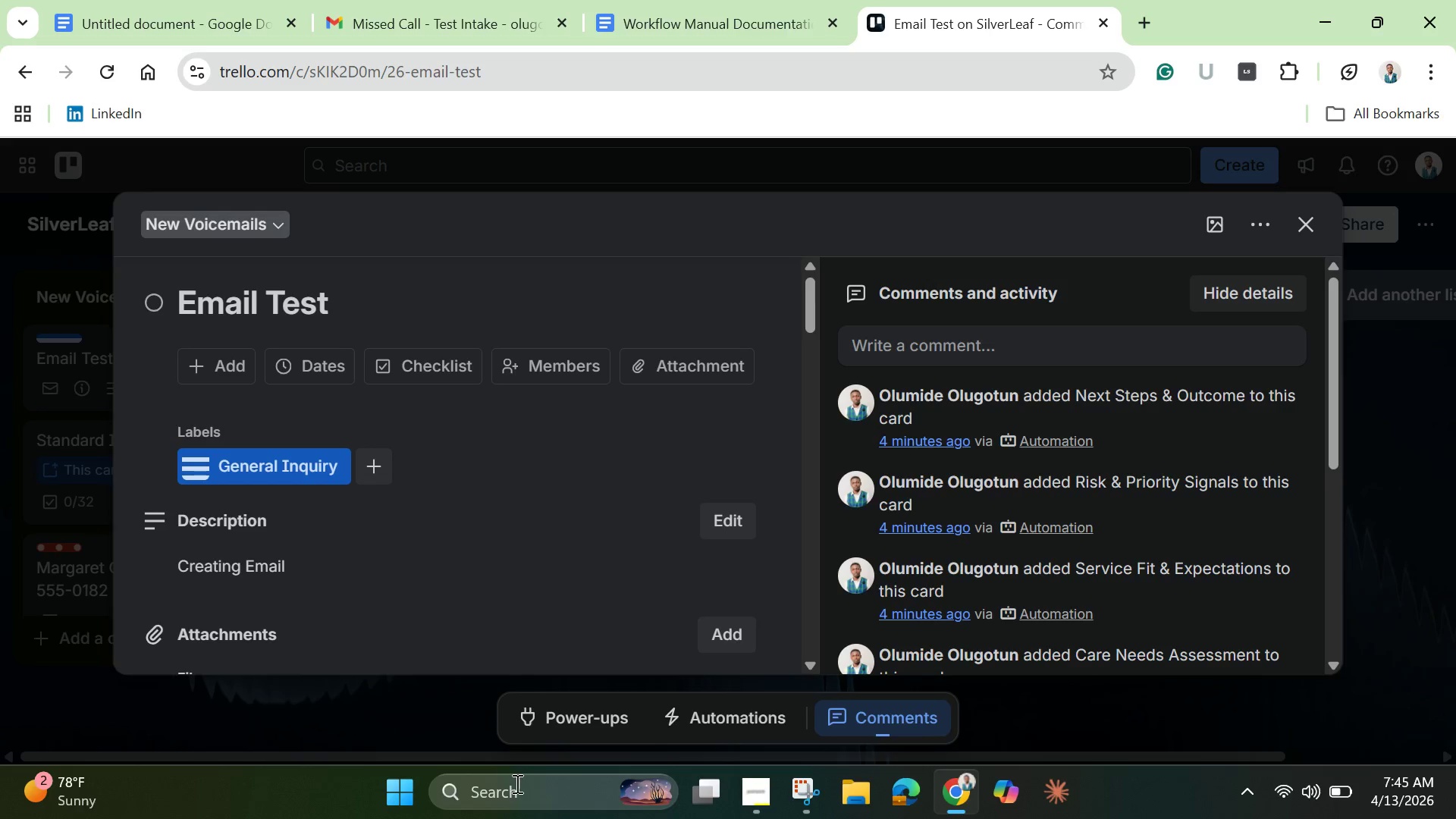 
mouse_move([795, 789])
 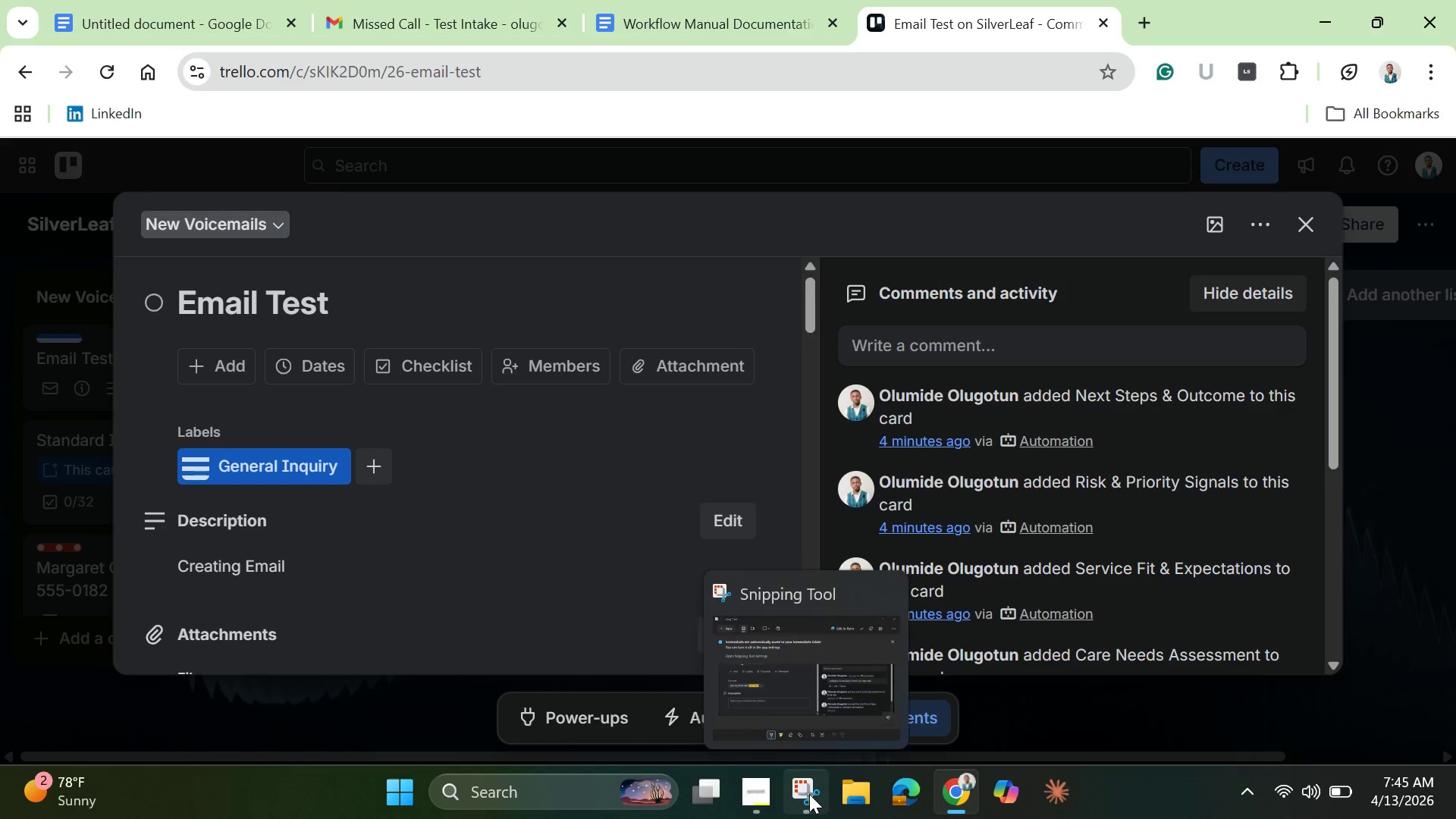 
left_click([809, 794])
 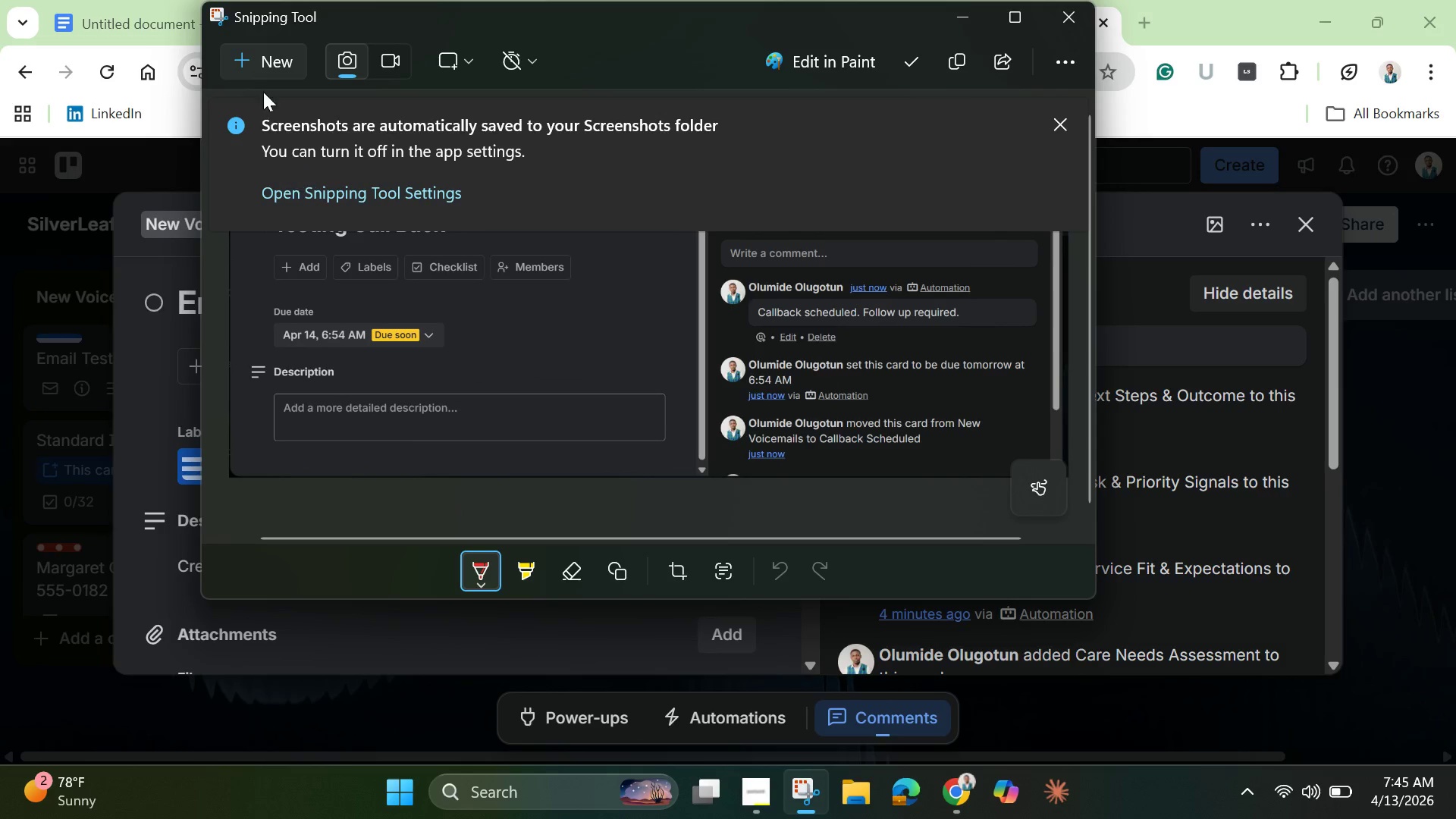 
left_click([258, 47])
 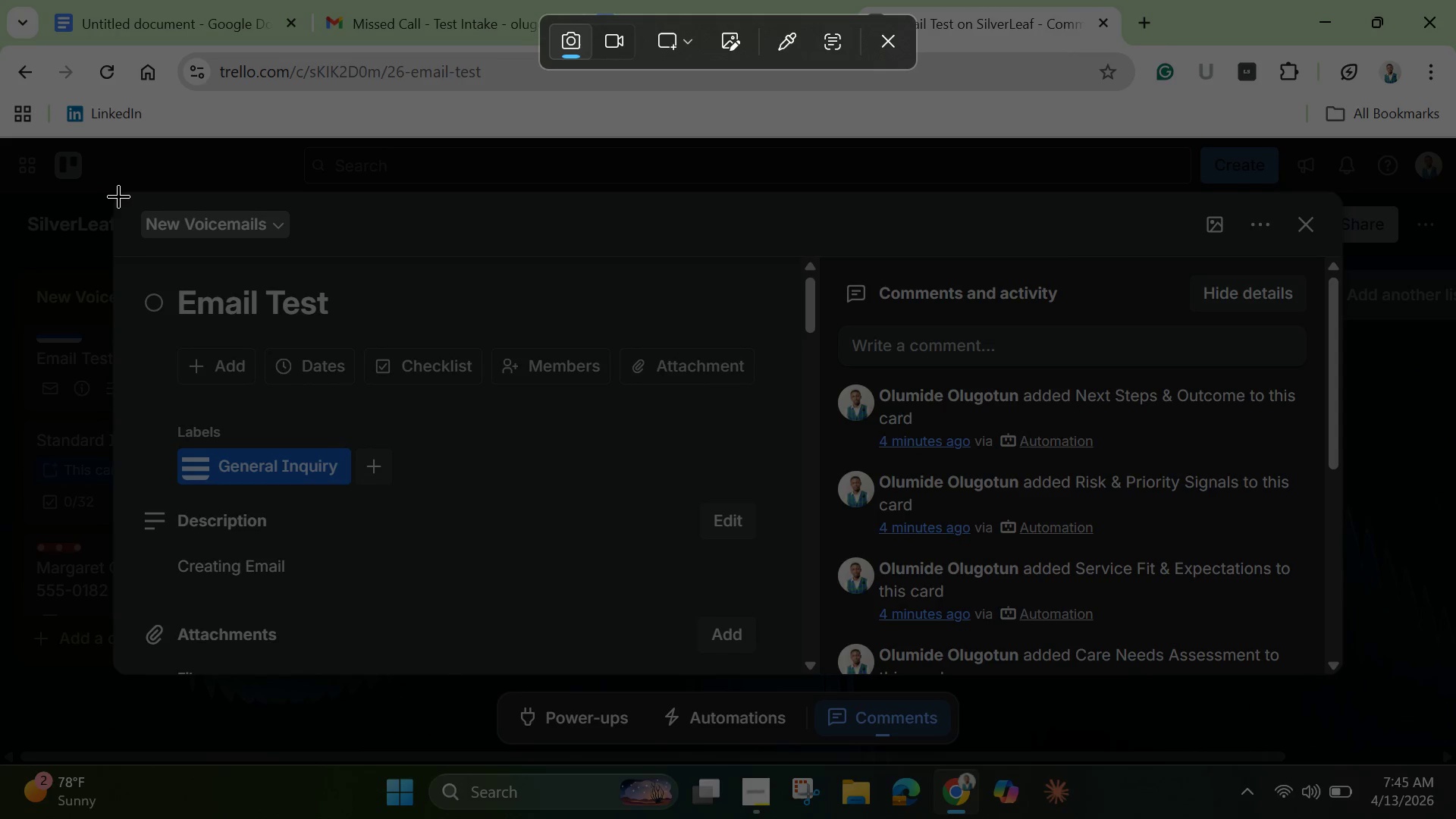 
left_click_drag(start_coordinate=[115, 196], to_coordinate=[1346, 679])
 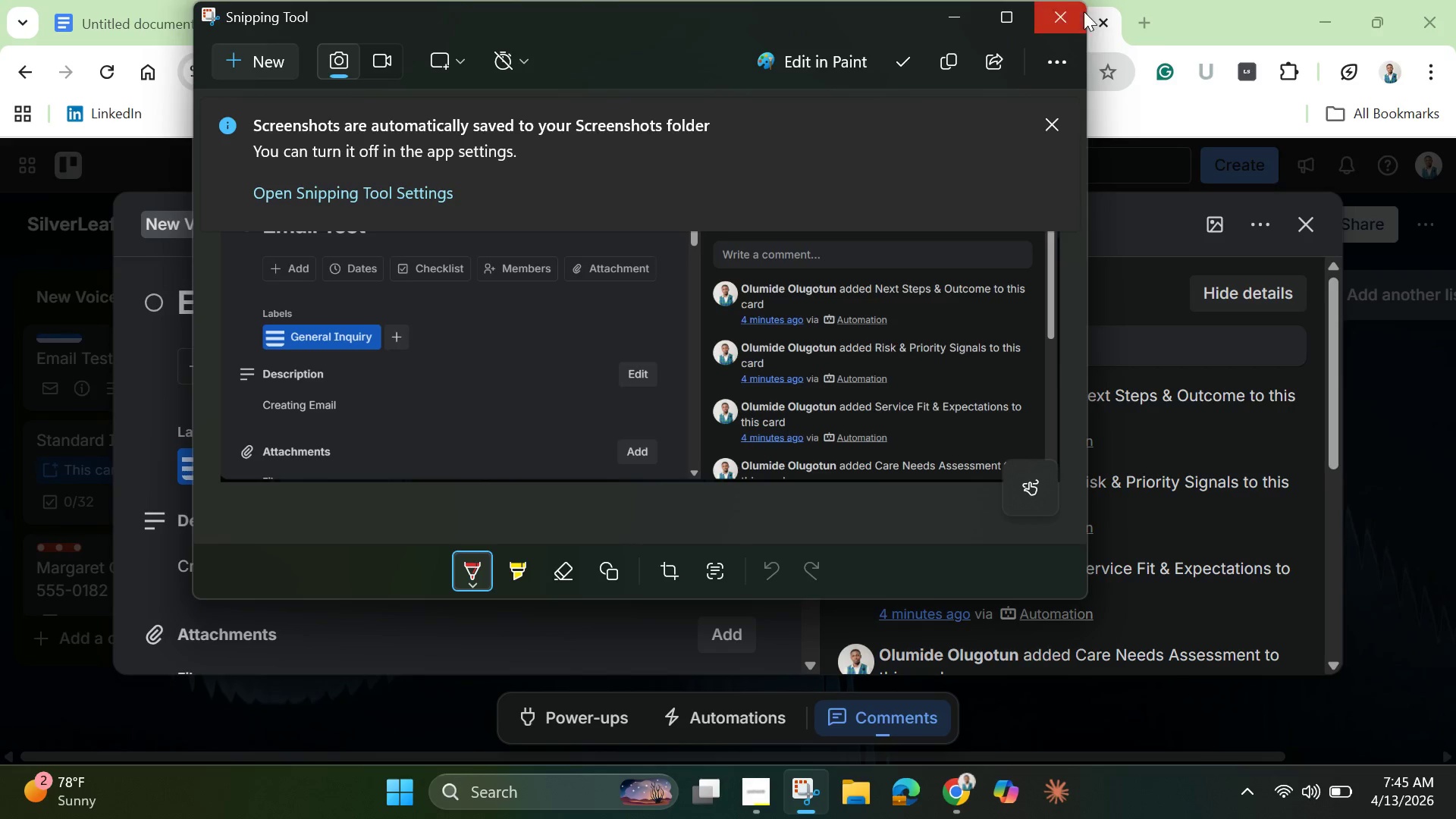 
left_click([962, 4])
 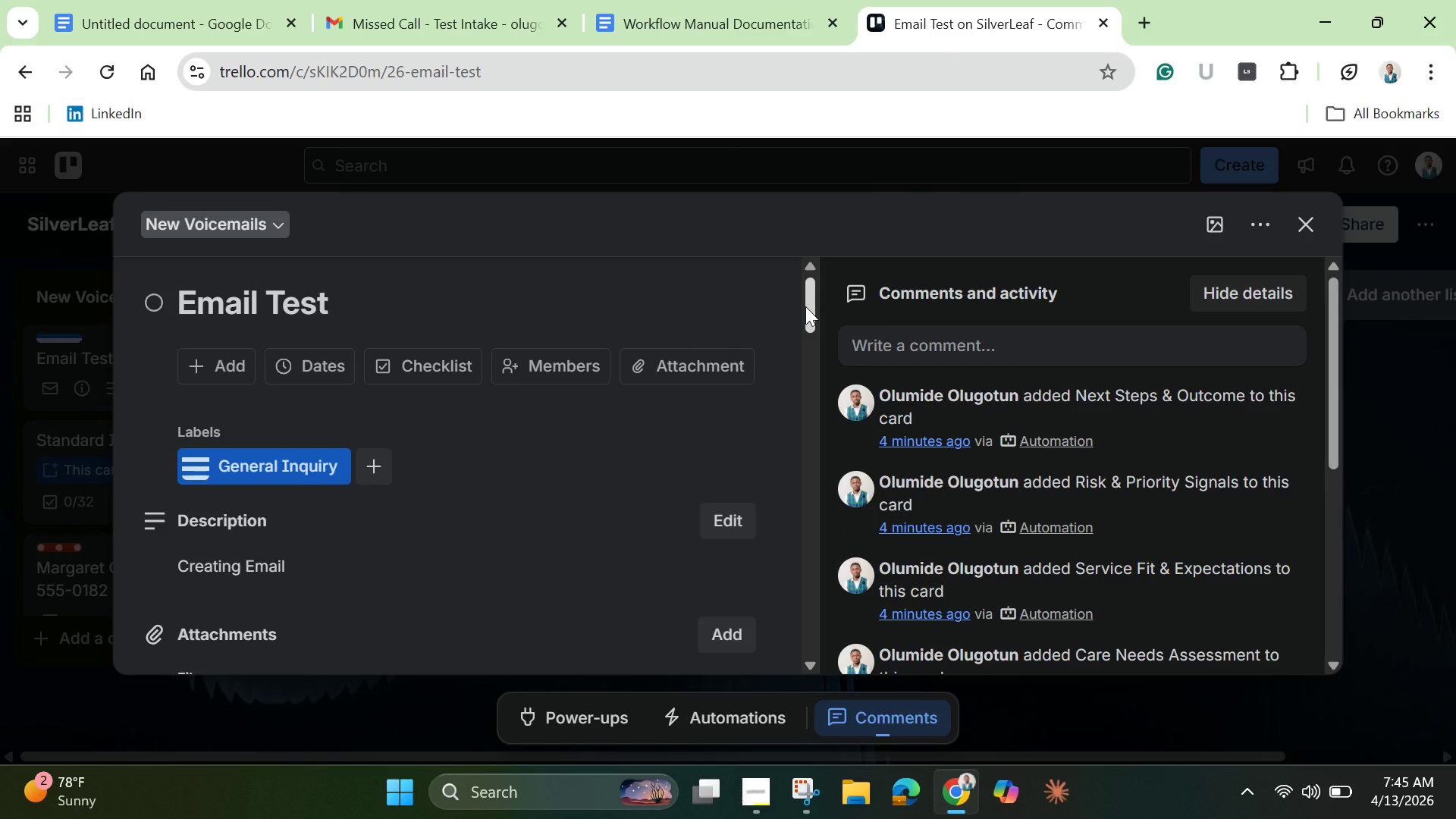 
left_click_drag(start_coordinate=[805, 306], to_coordinate=[816, 341])
 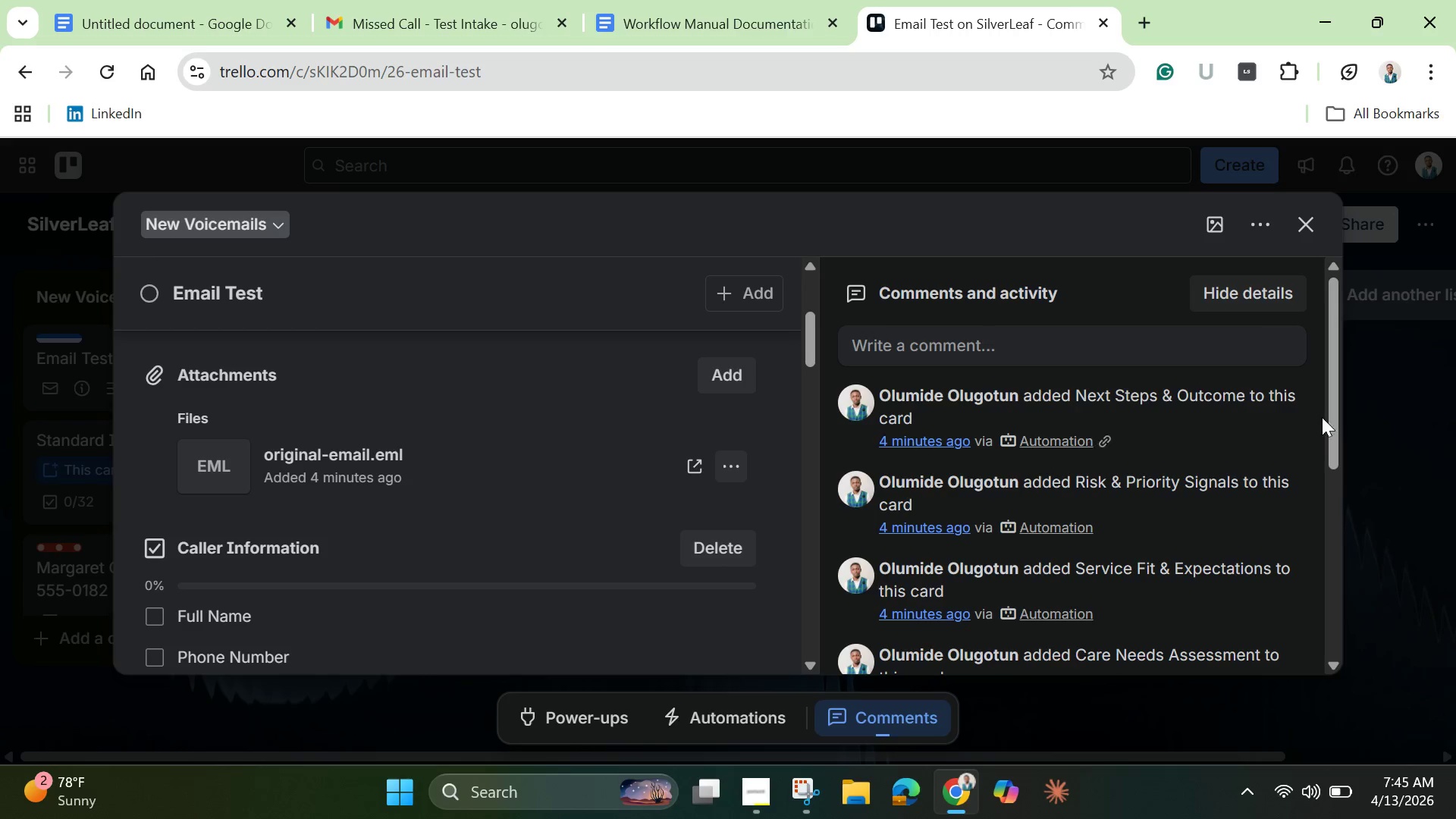 
left_click([1324, 412])
 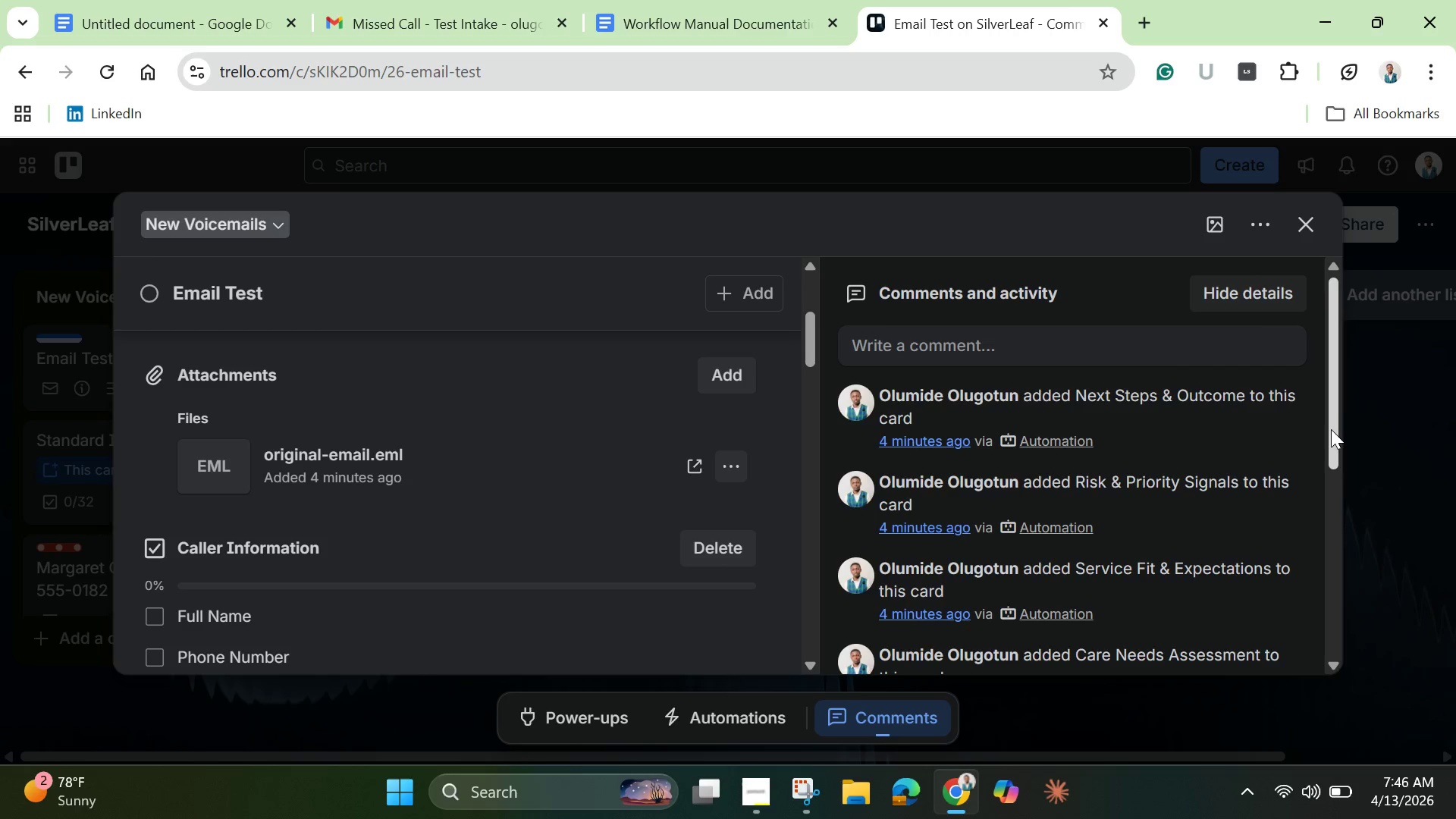 
left_click_drag(start_coordinate=[1331, 431], to_coordinate=[1338, 489])
 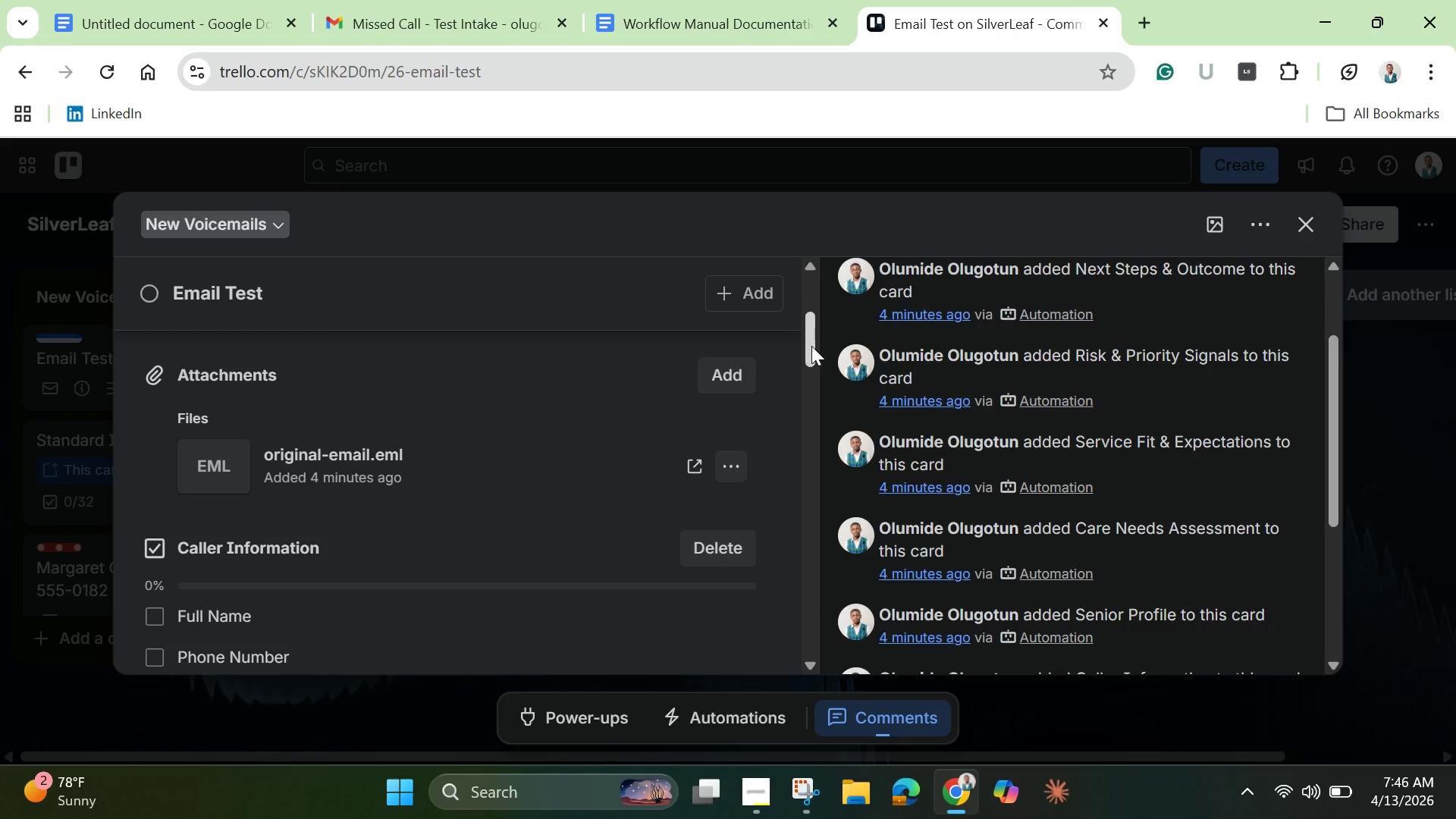 
left_click_drag(start_coordinate=[811, 346], to_coordinate=[829, 373])
 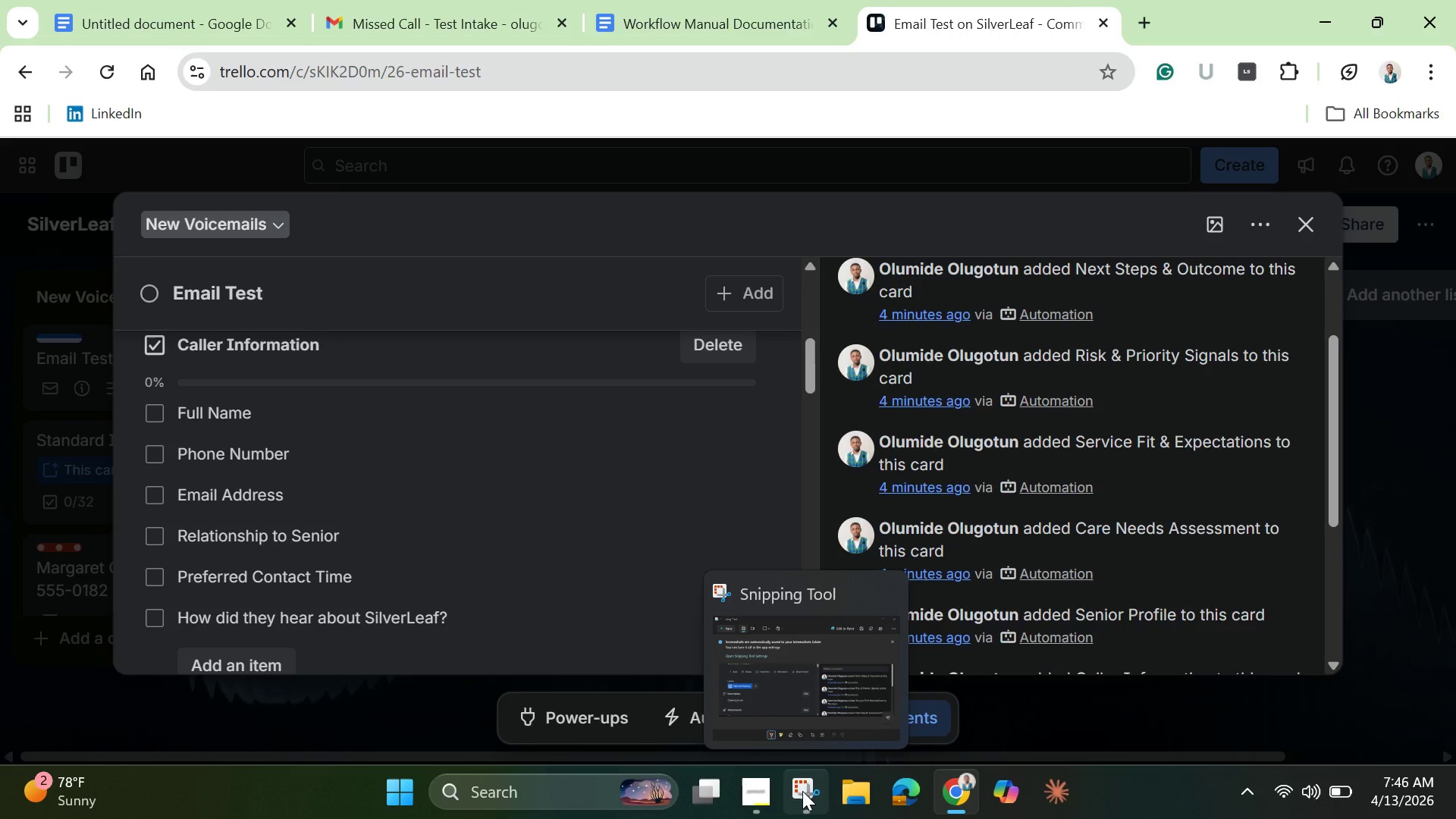 
left_click([802, 791])
 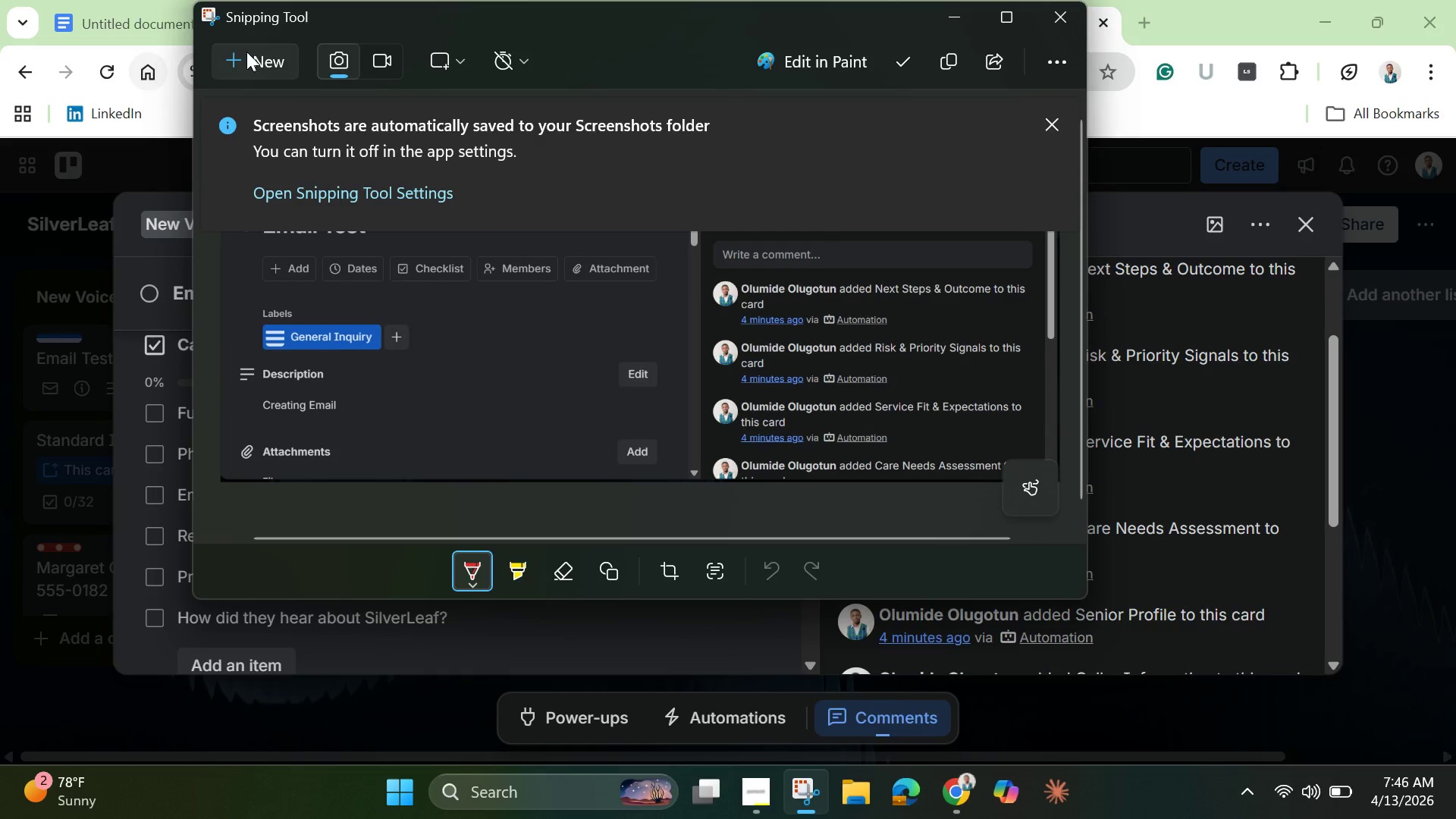 
left_click([248, 50])
 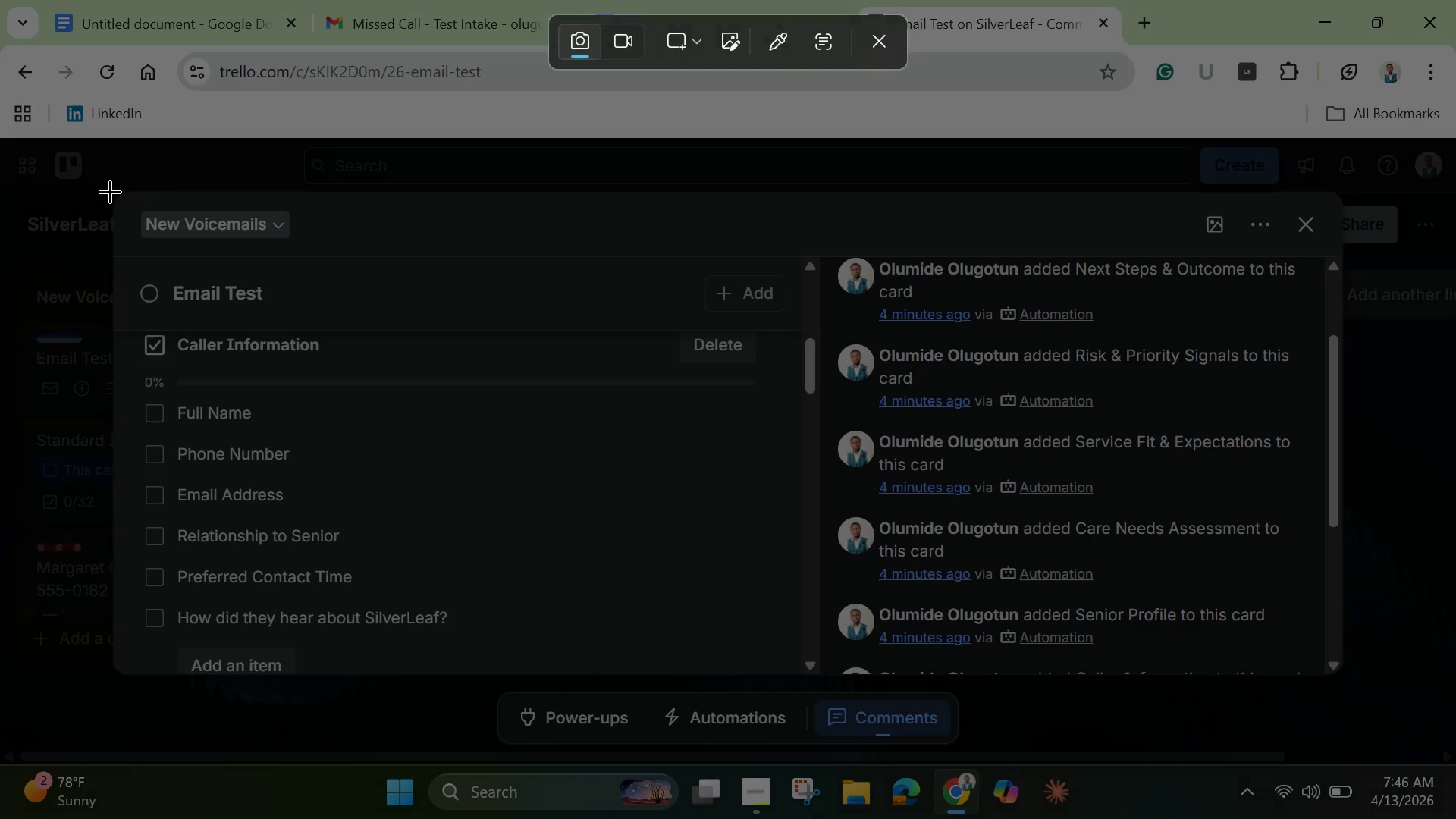 
left_click_drag(start_coordinate=[111, 191], to_coordinate=[1347, 673])
 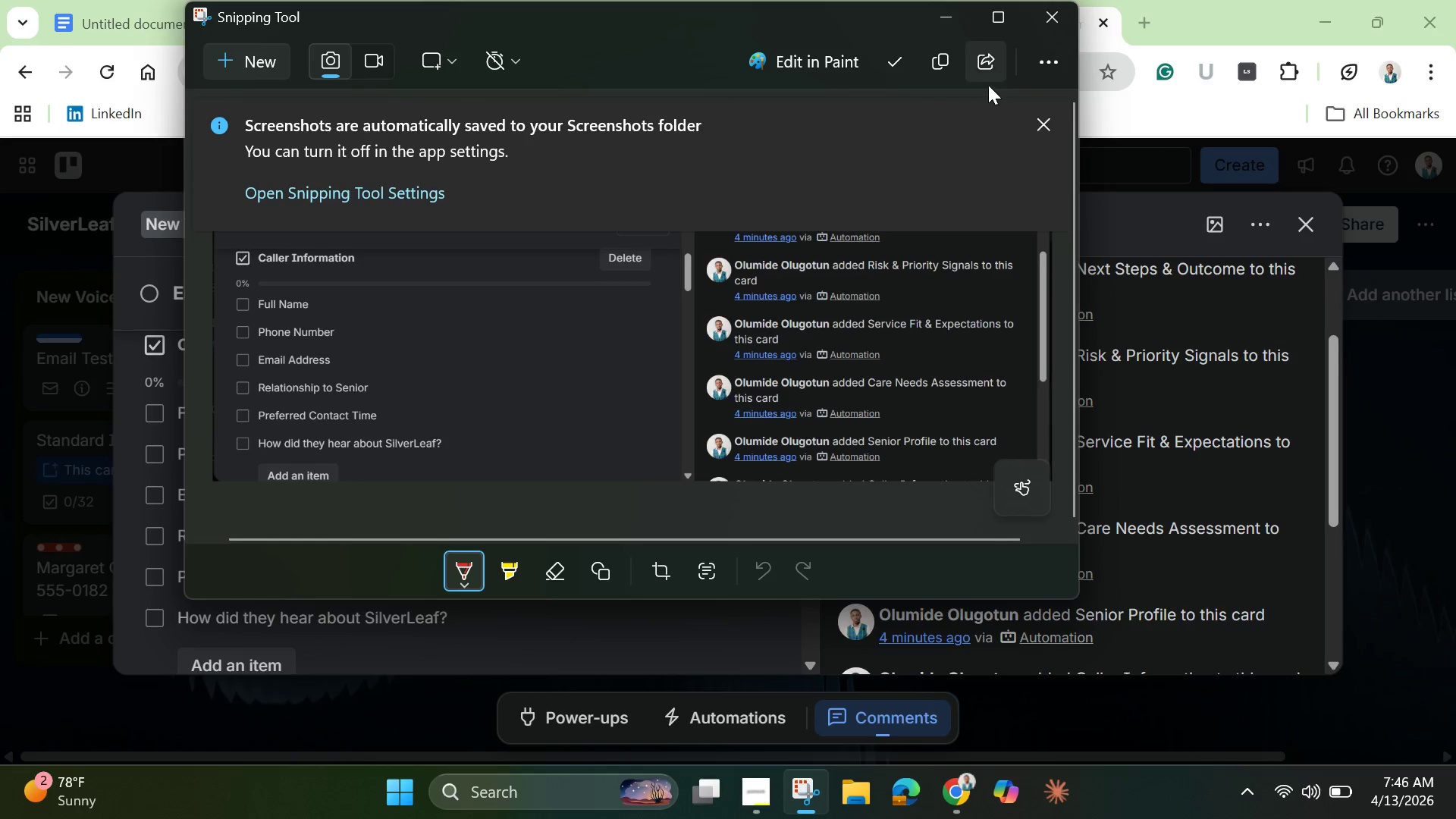 
left_click([960, 17])
 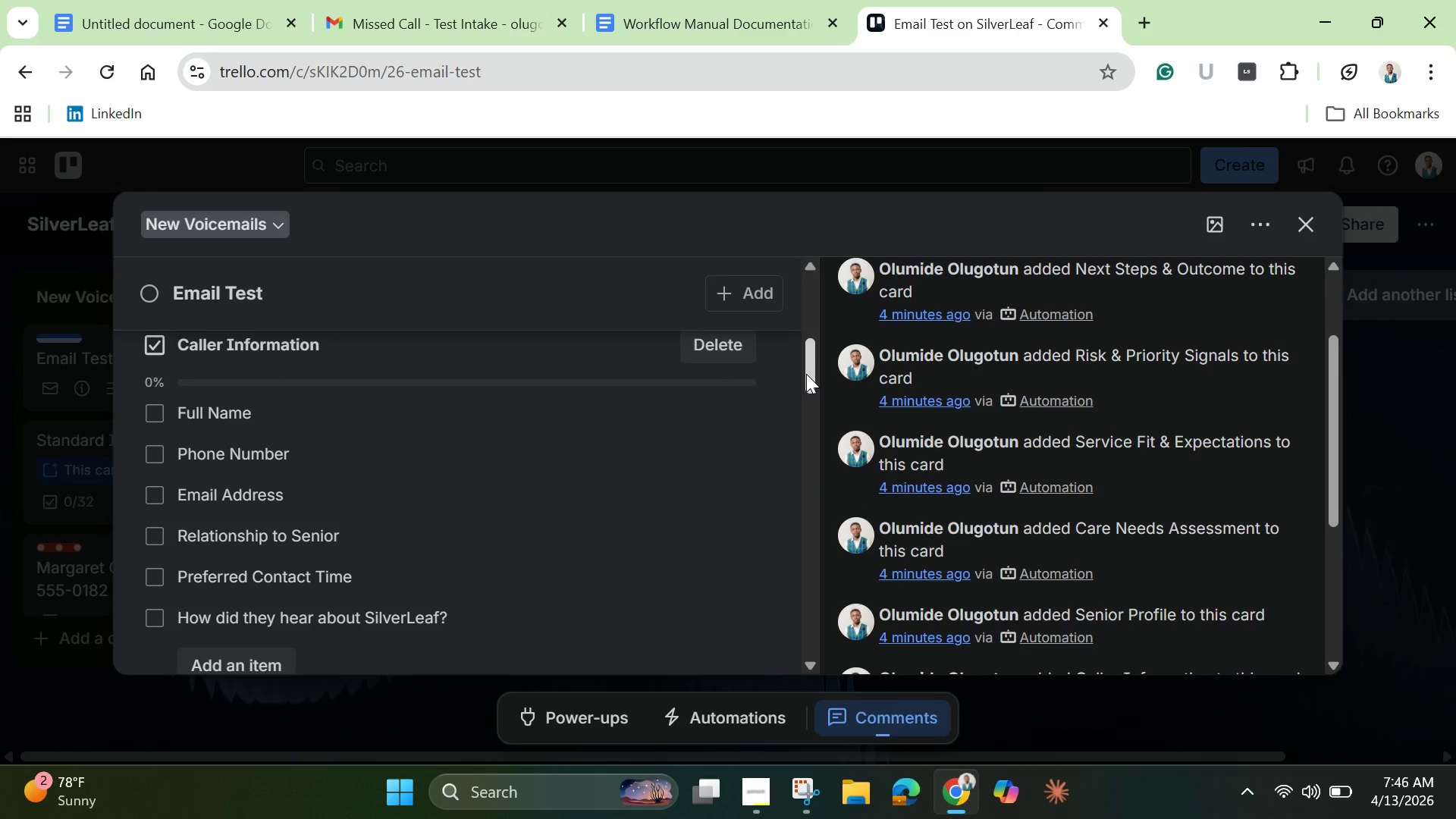 
left_click_drag(start_coordinate=[806, 374], to_coordinate=[830, 425])
 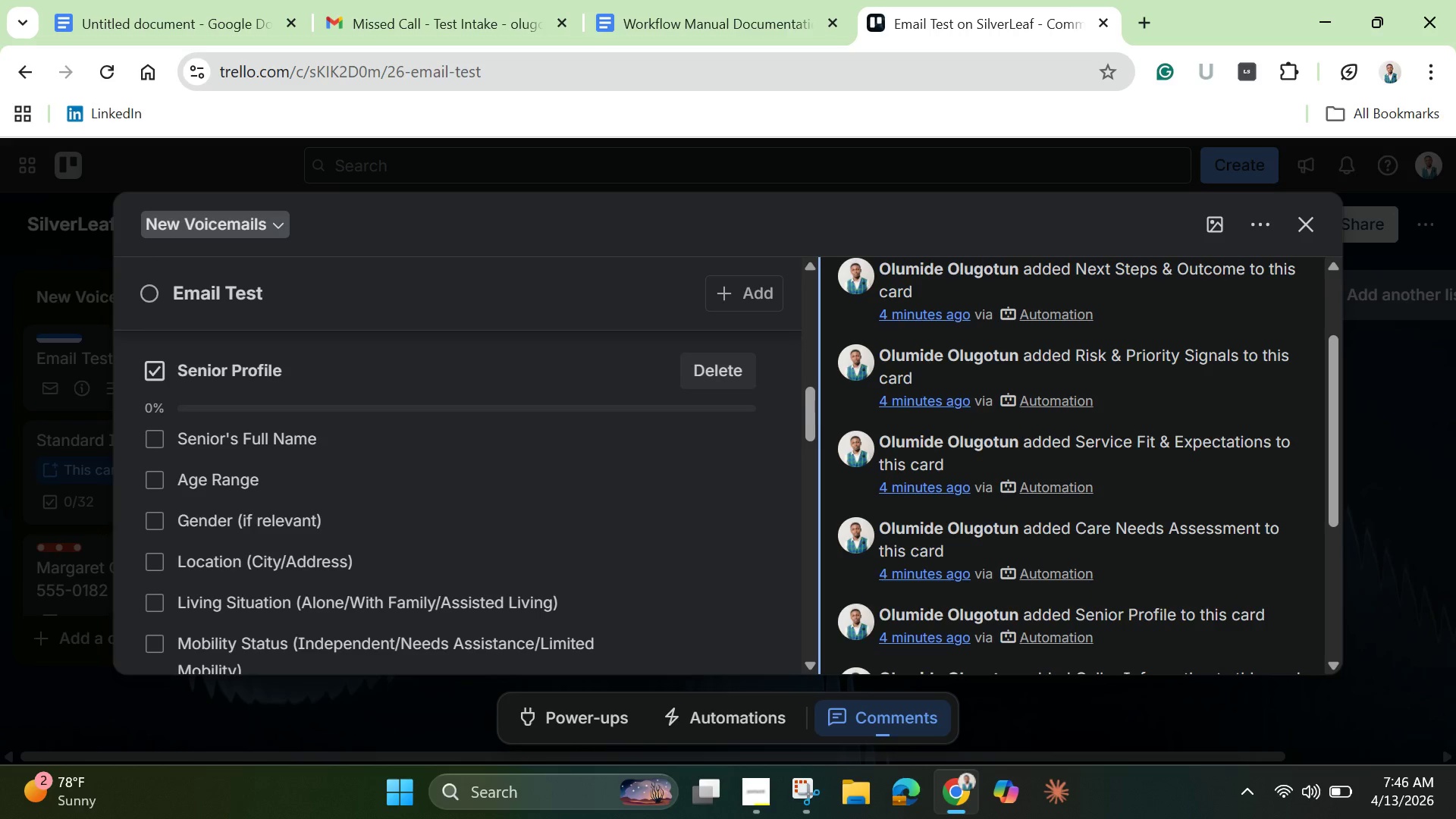 
left_click_drag(start_coordinate=[821, 417], to_coordinate=[734, 525])
 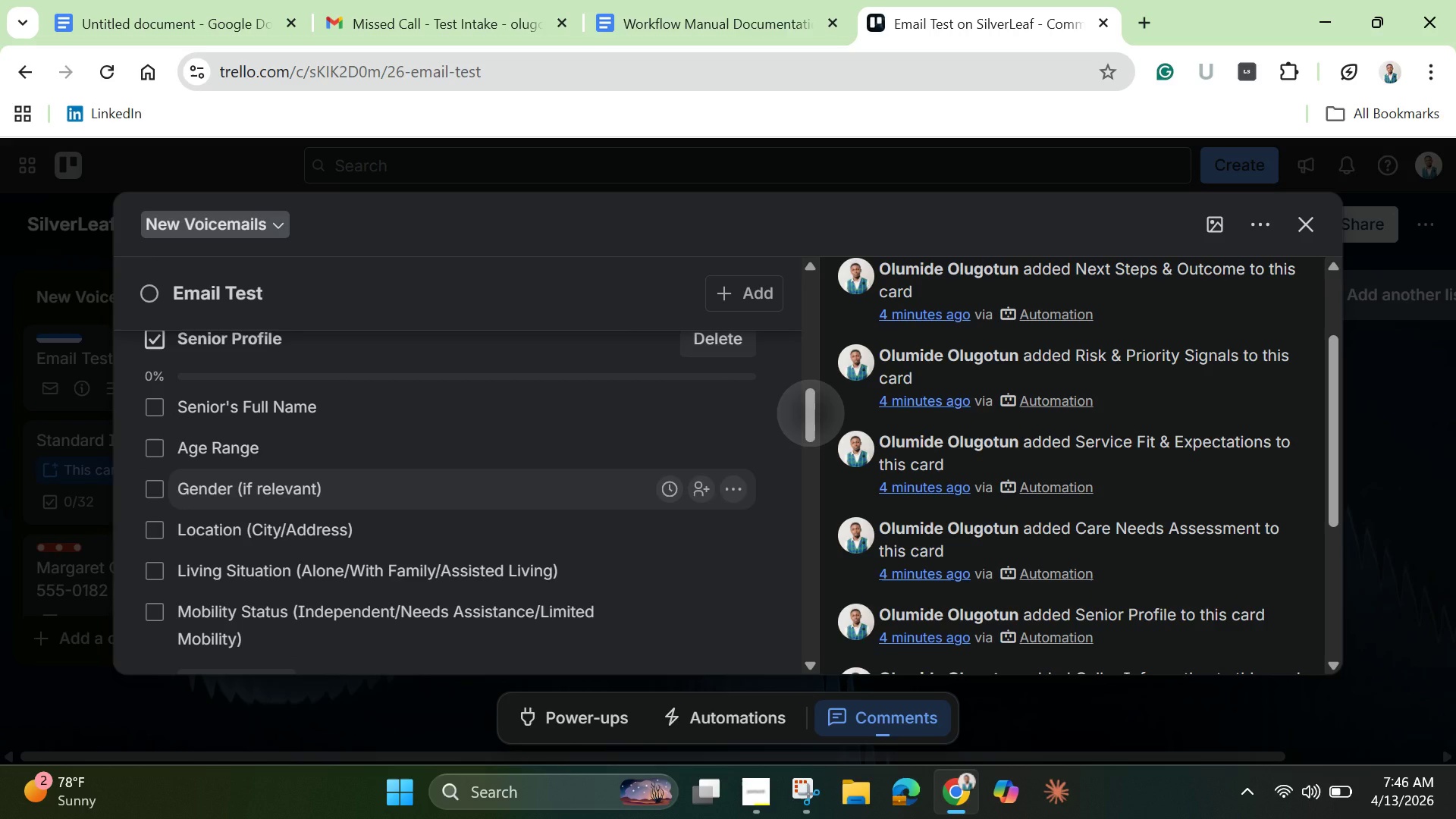 
wait(15.05)
 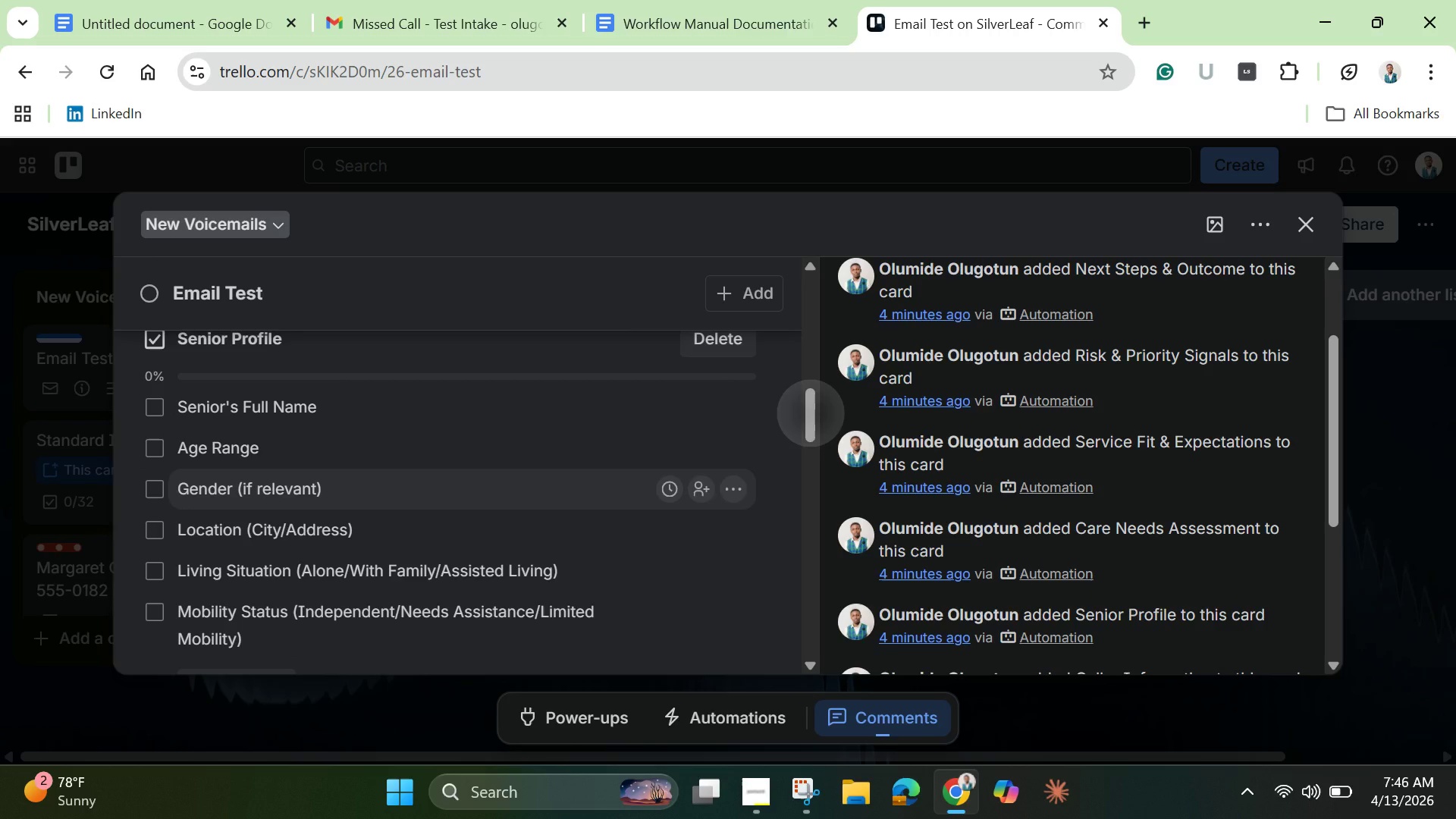 
left_click([808, 793])
 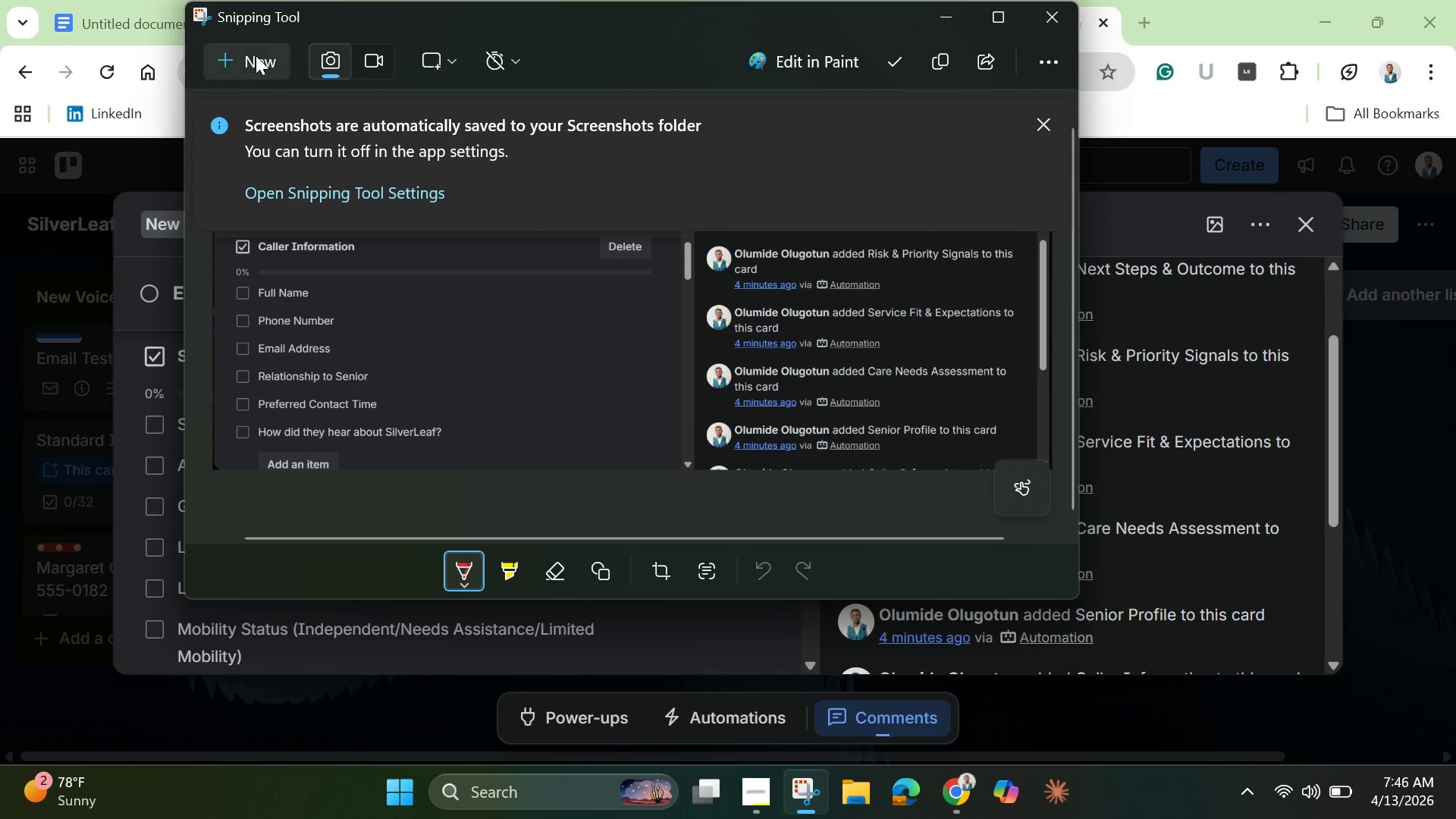 
left_click([247, 47])
 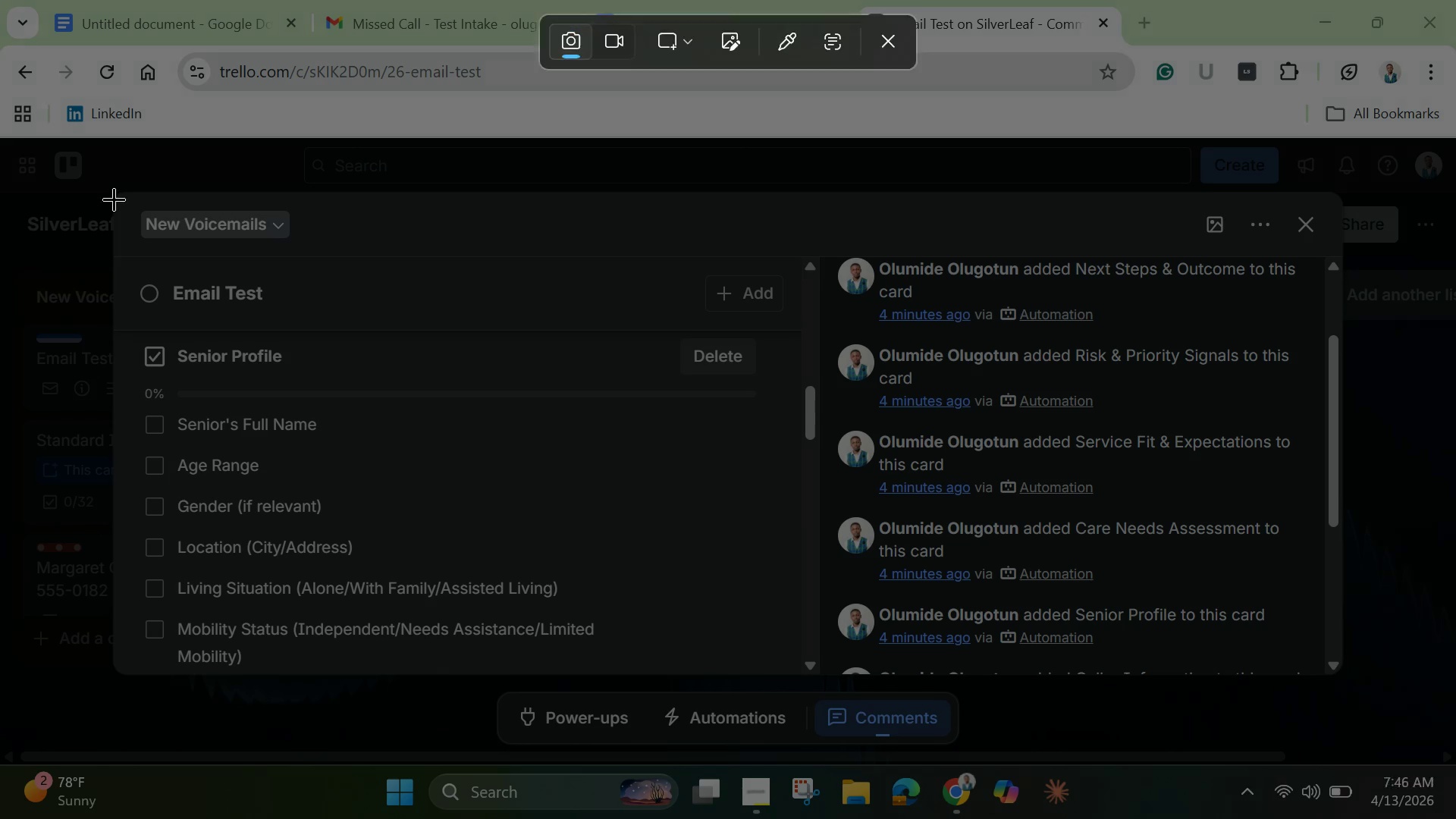 
left_click_drag(start_coordinate=[120, 197], to_coordinate=[1338, 679])
 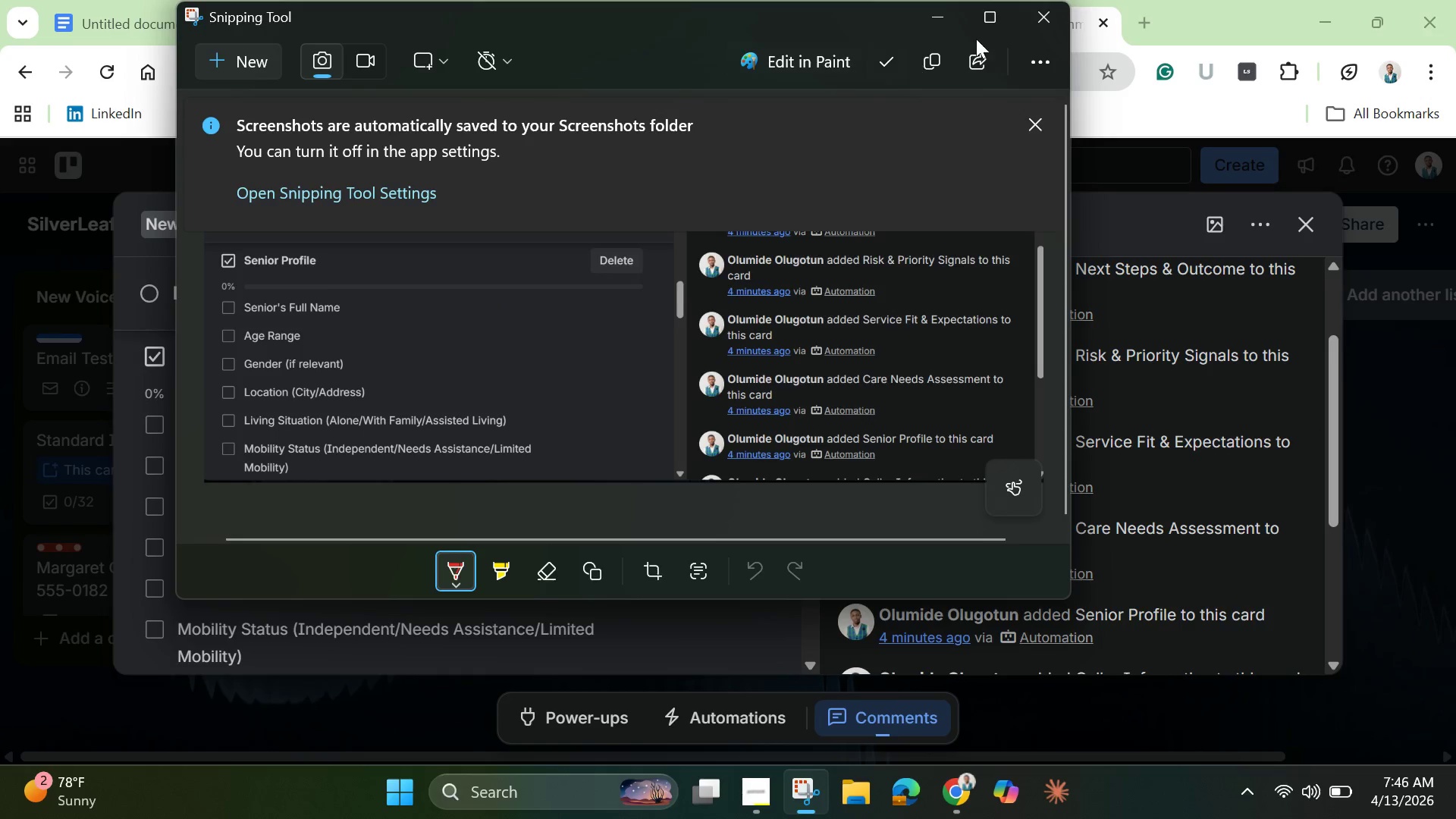 
left_click([934, 17])
 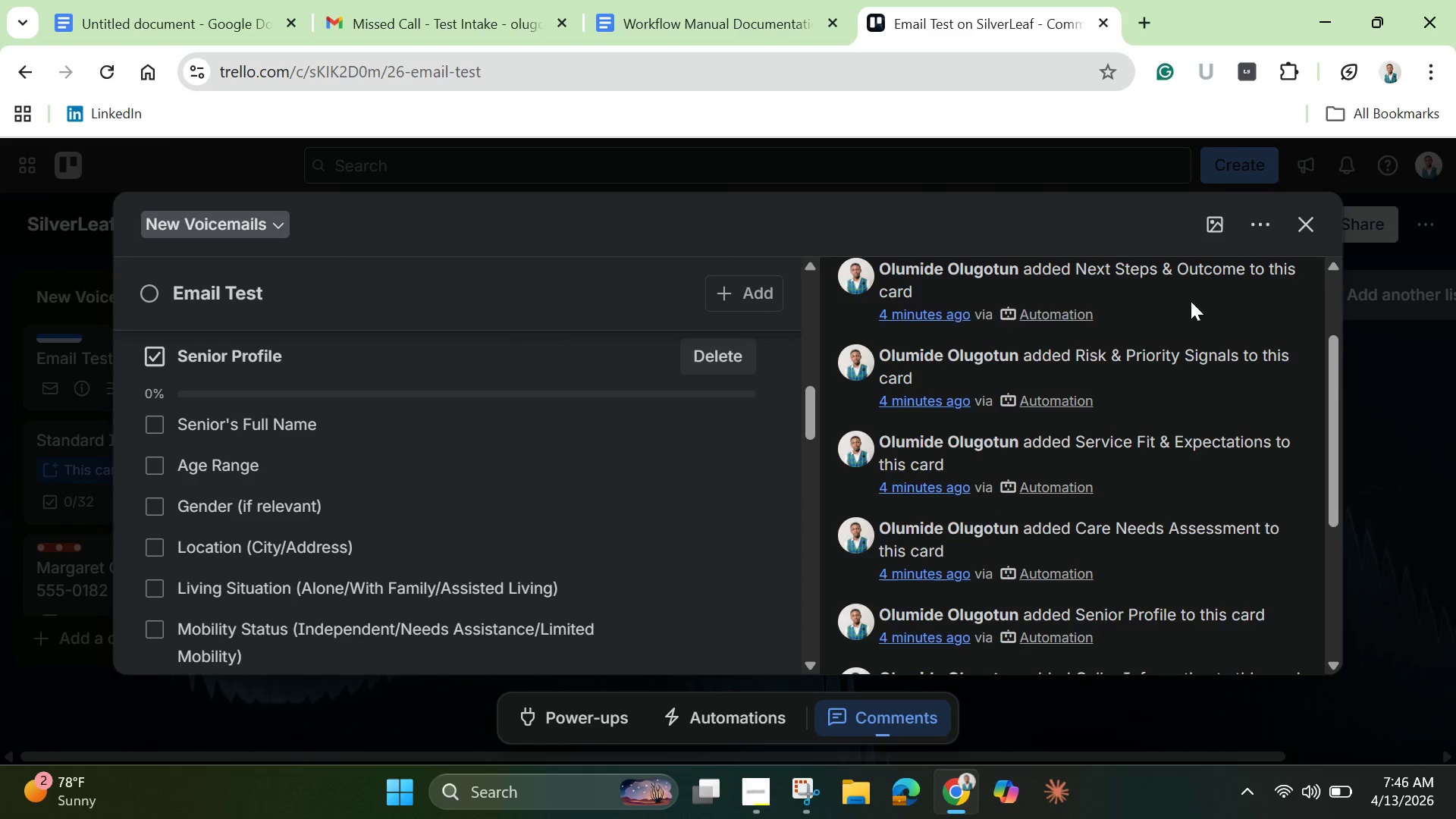 
scroll: coordinate [1328, 408], scroll_direction: down, amount: 4.0
 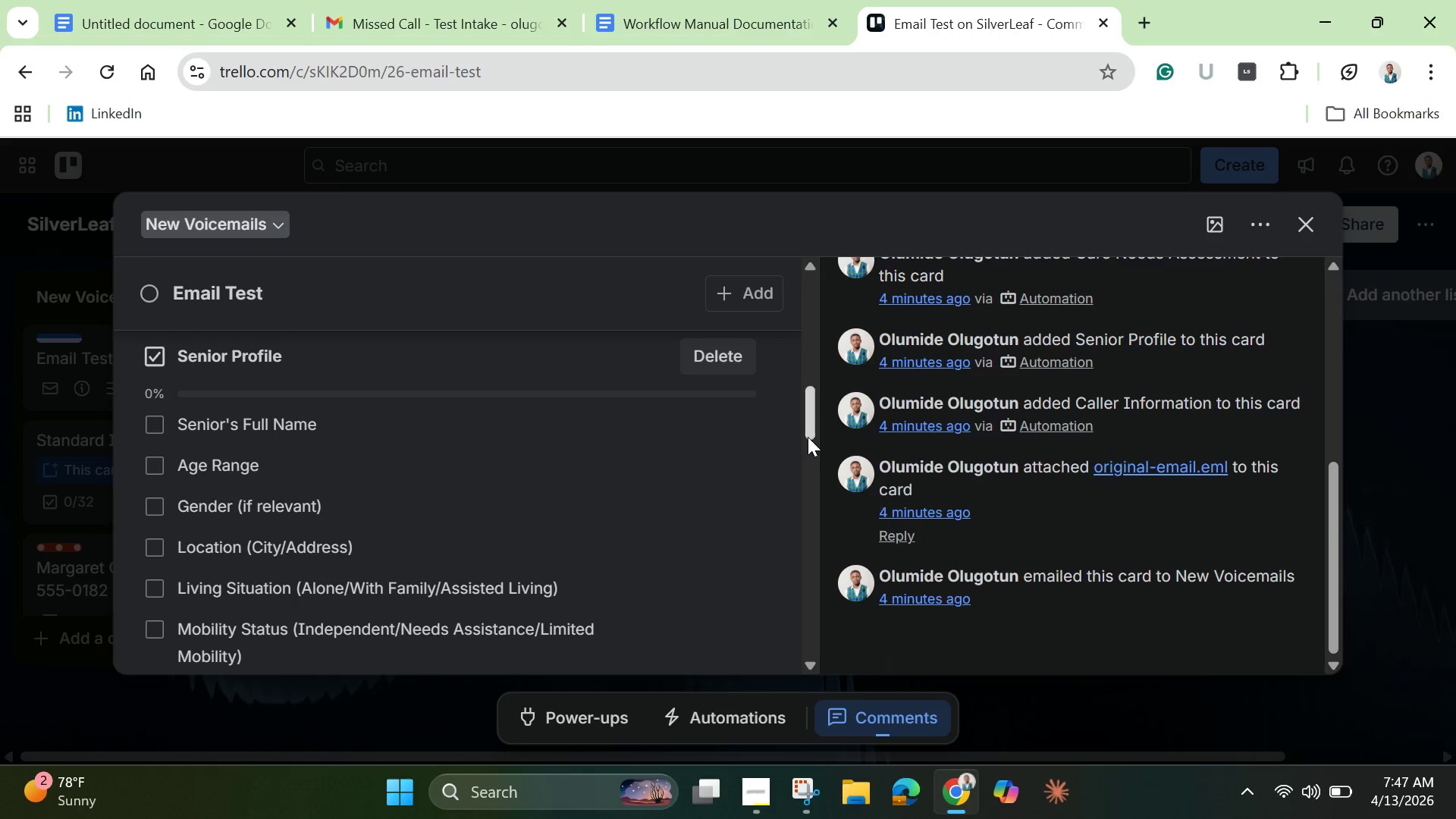 
left_click_drag(start_coordinate=[813, 428], to_coordinate=[818, 485])
 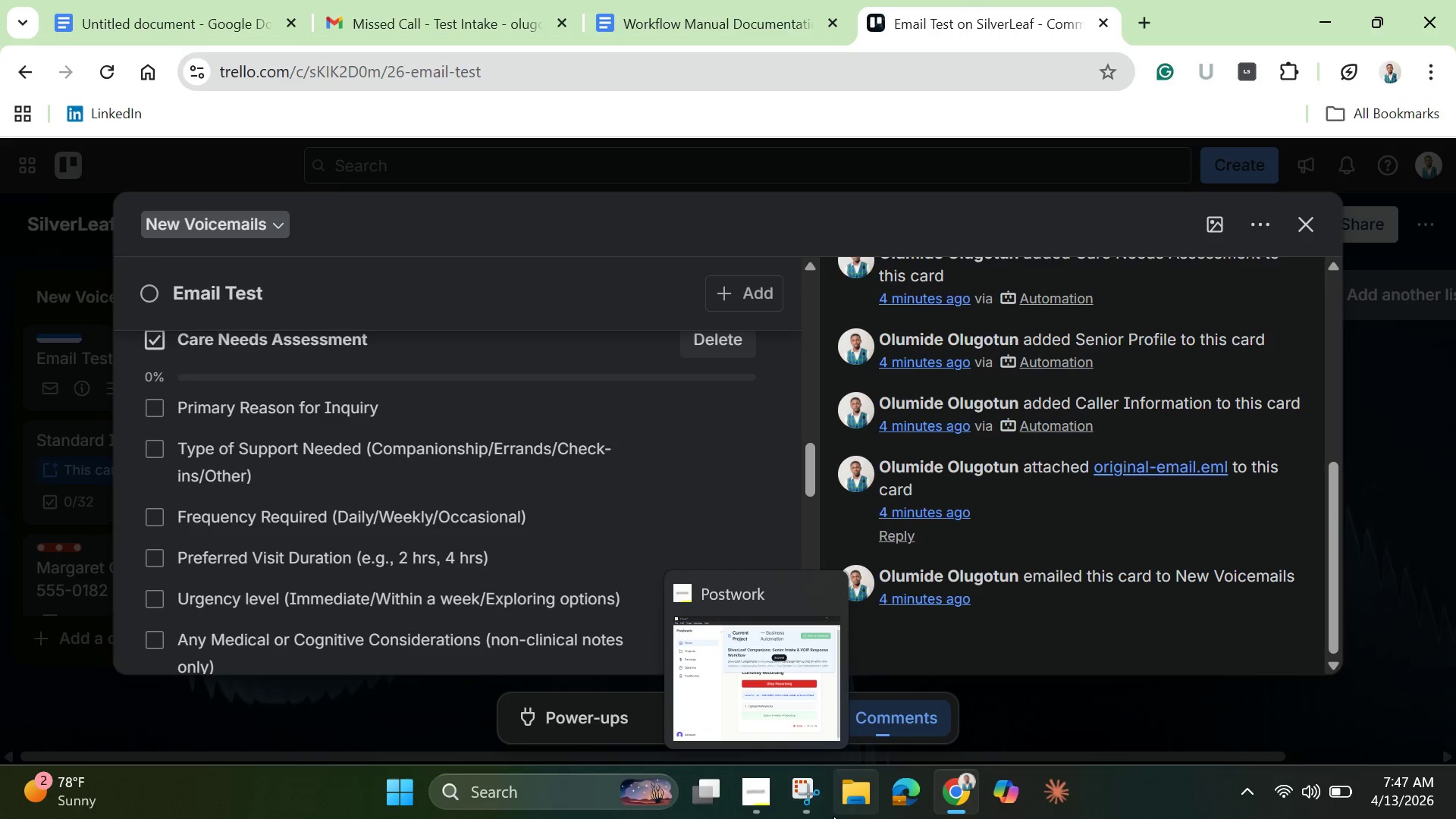 
left_click([811, 799])
 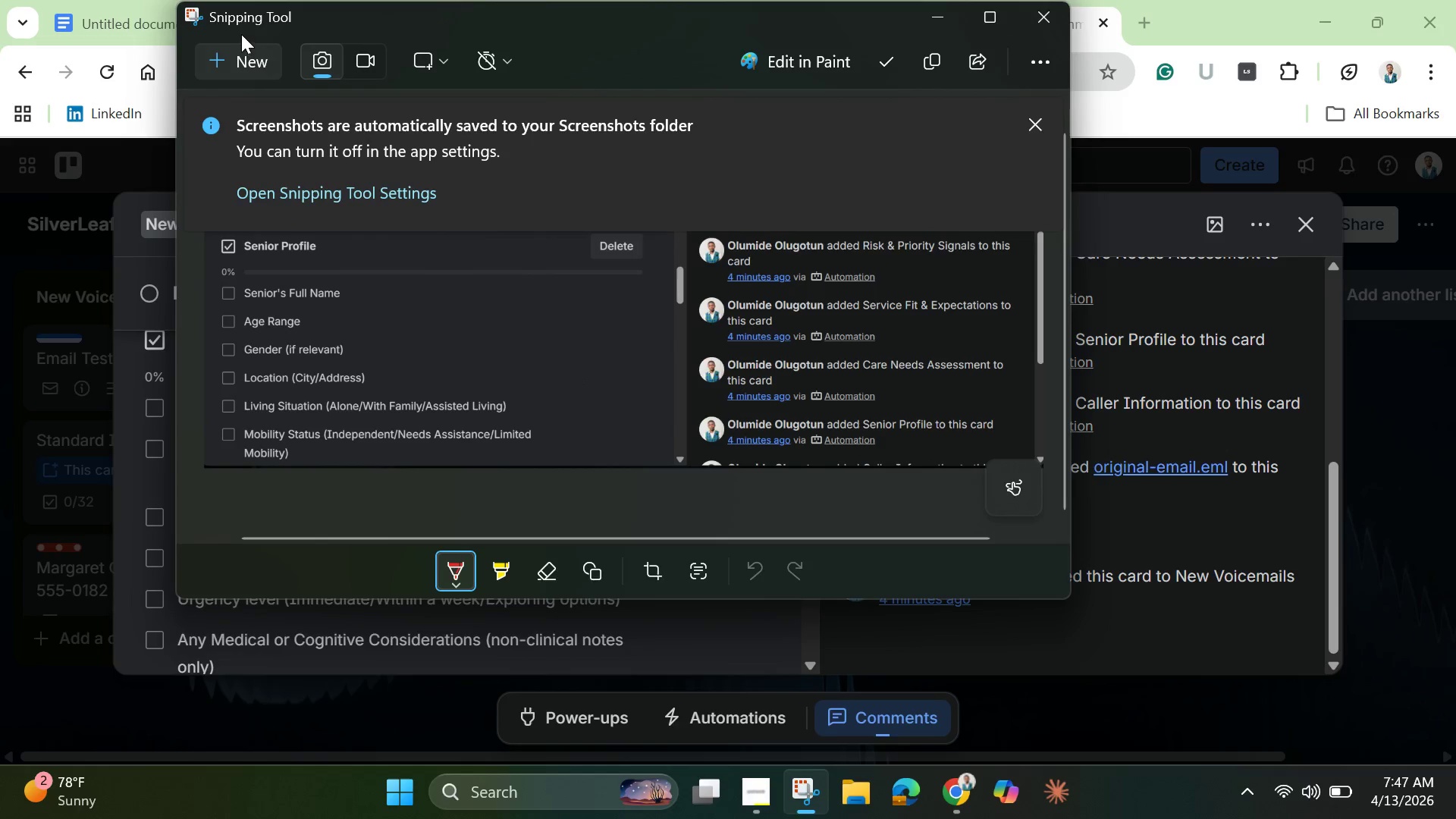 
left_click([242, 61])
 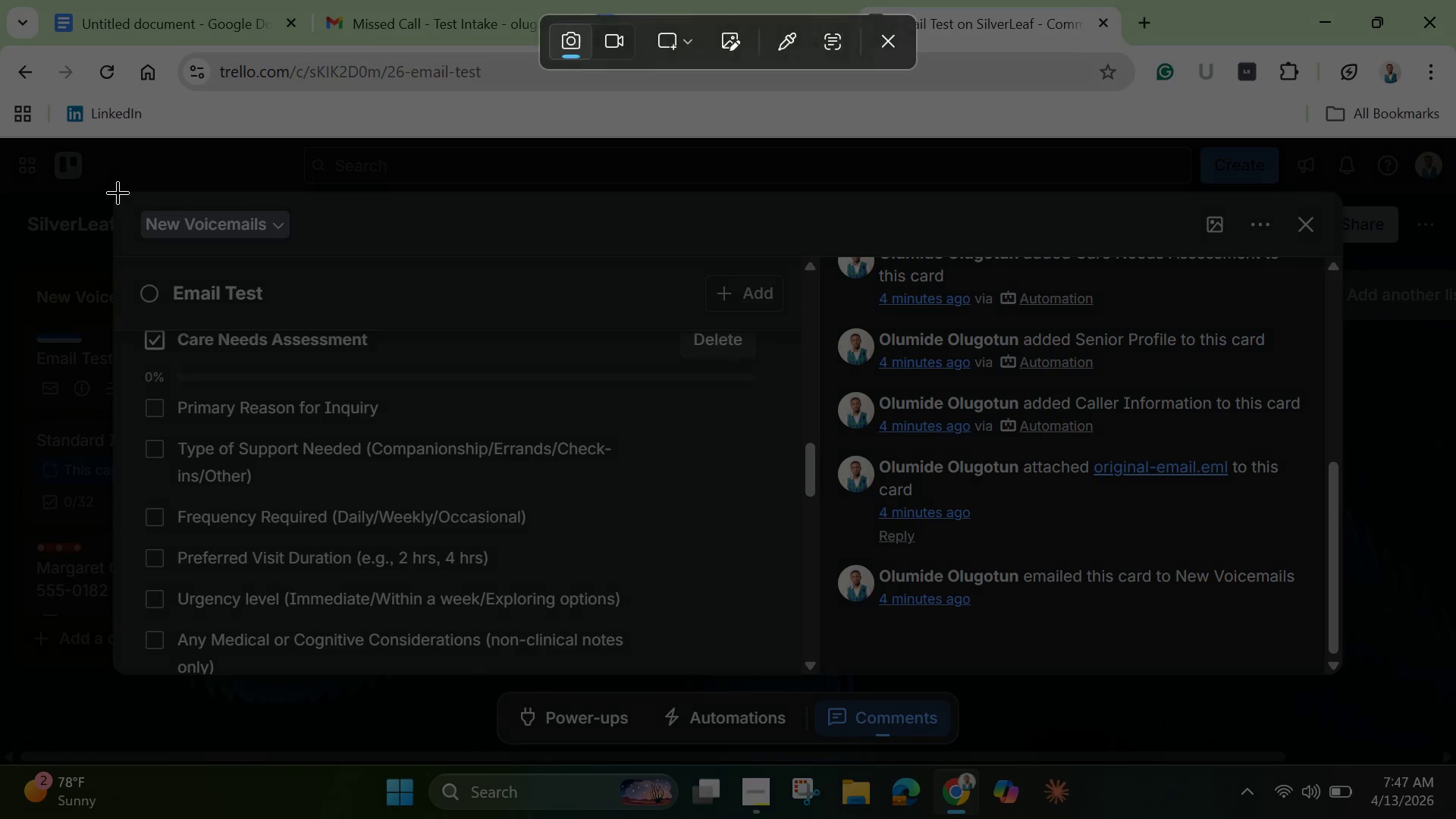 
left_click_drag(start_coordinate=[118, 190], to_coordinate=[1350, 679])
 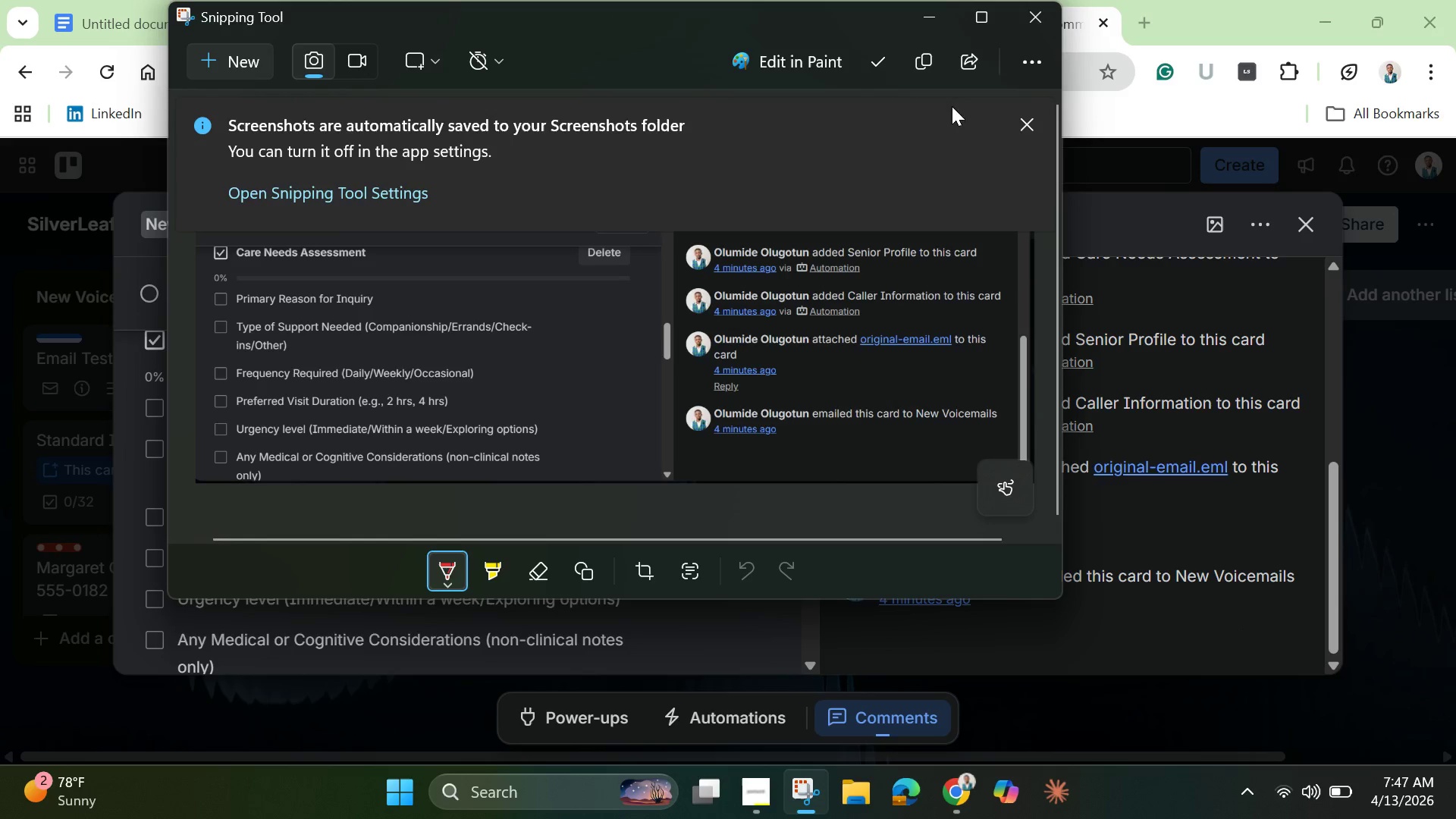 
left_click([929, 23])
 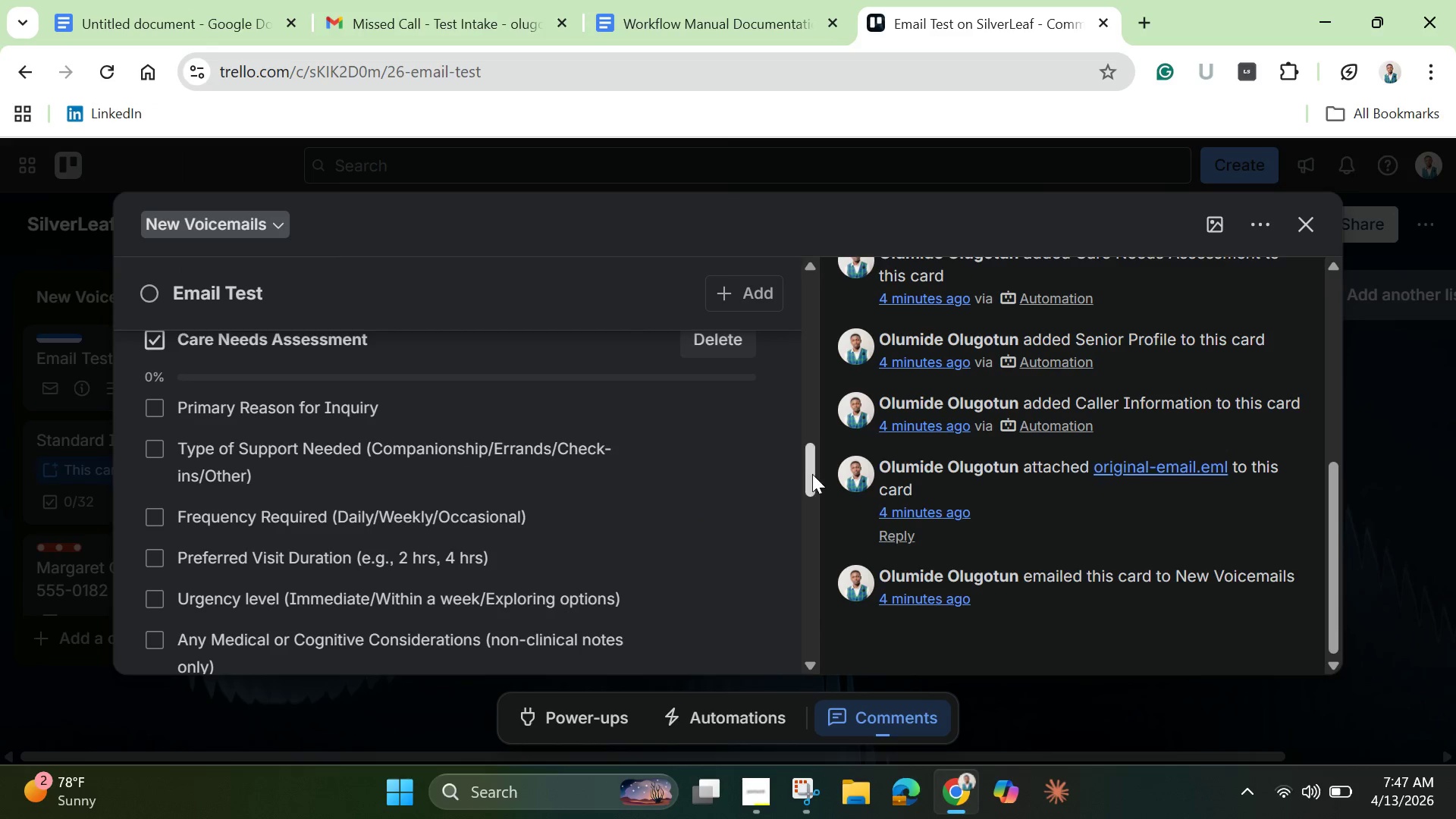 
left_click_drag(start_coordinate=[812, 474], to_coordinate=[816, 532])
 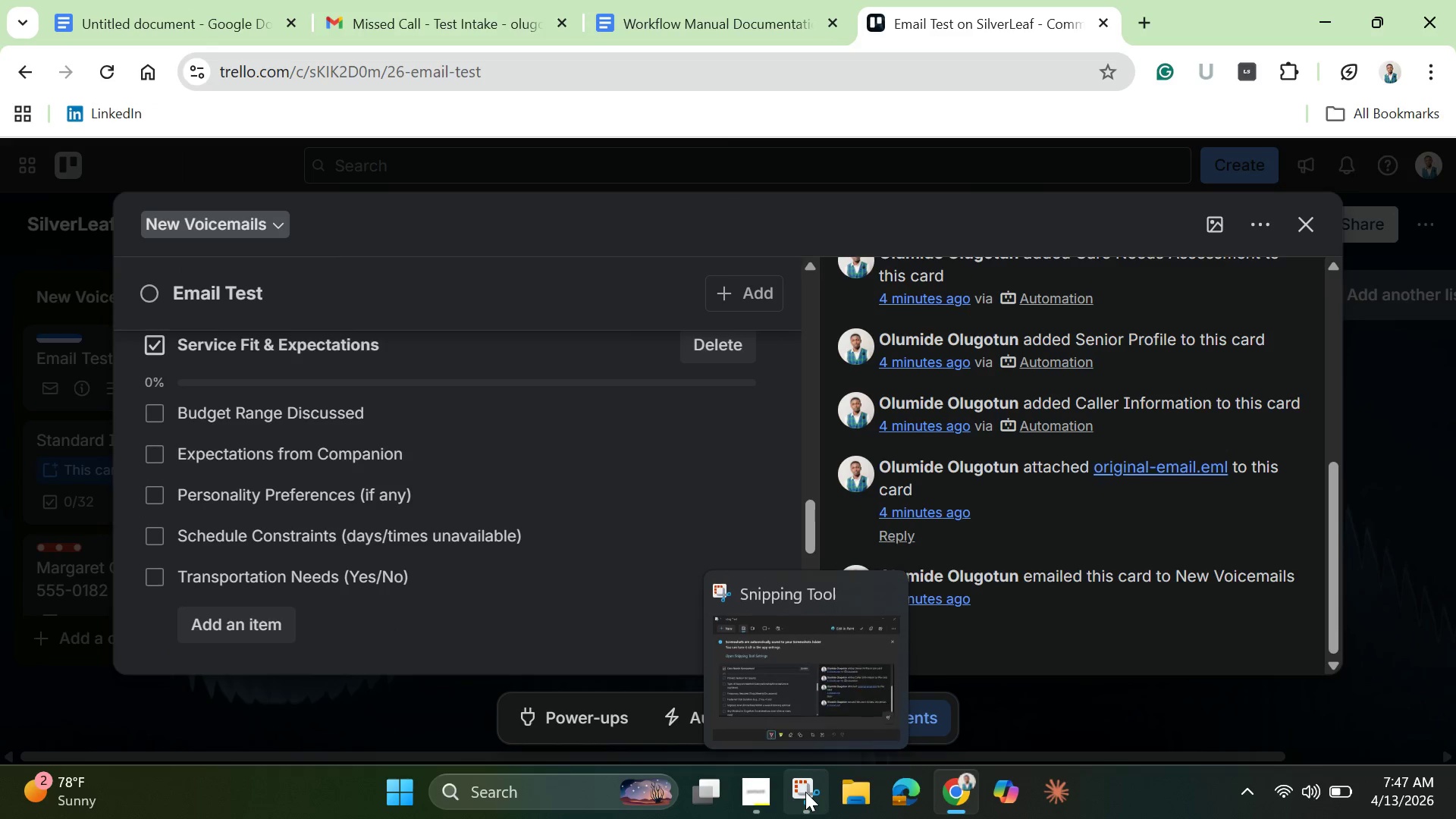 
left_click([805, 792])
 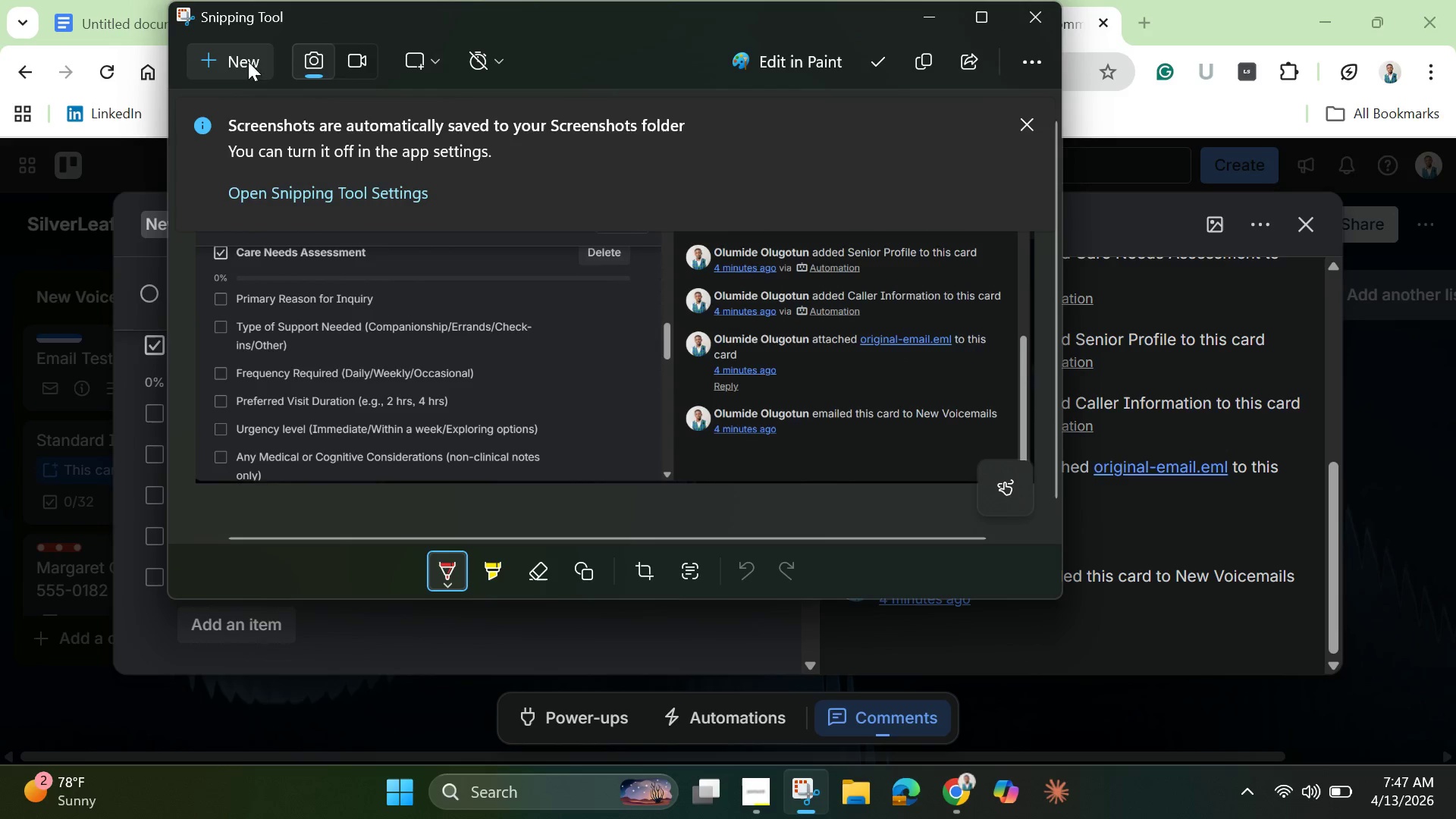 
left_click([240, 49])
 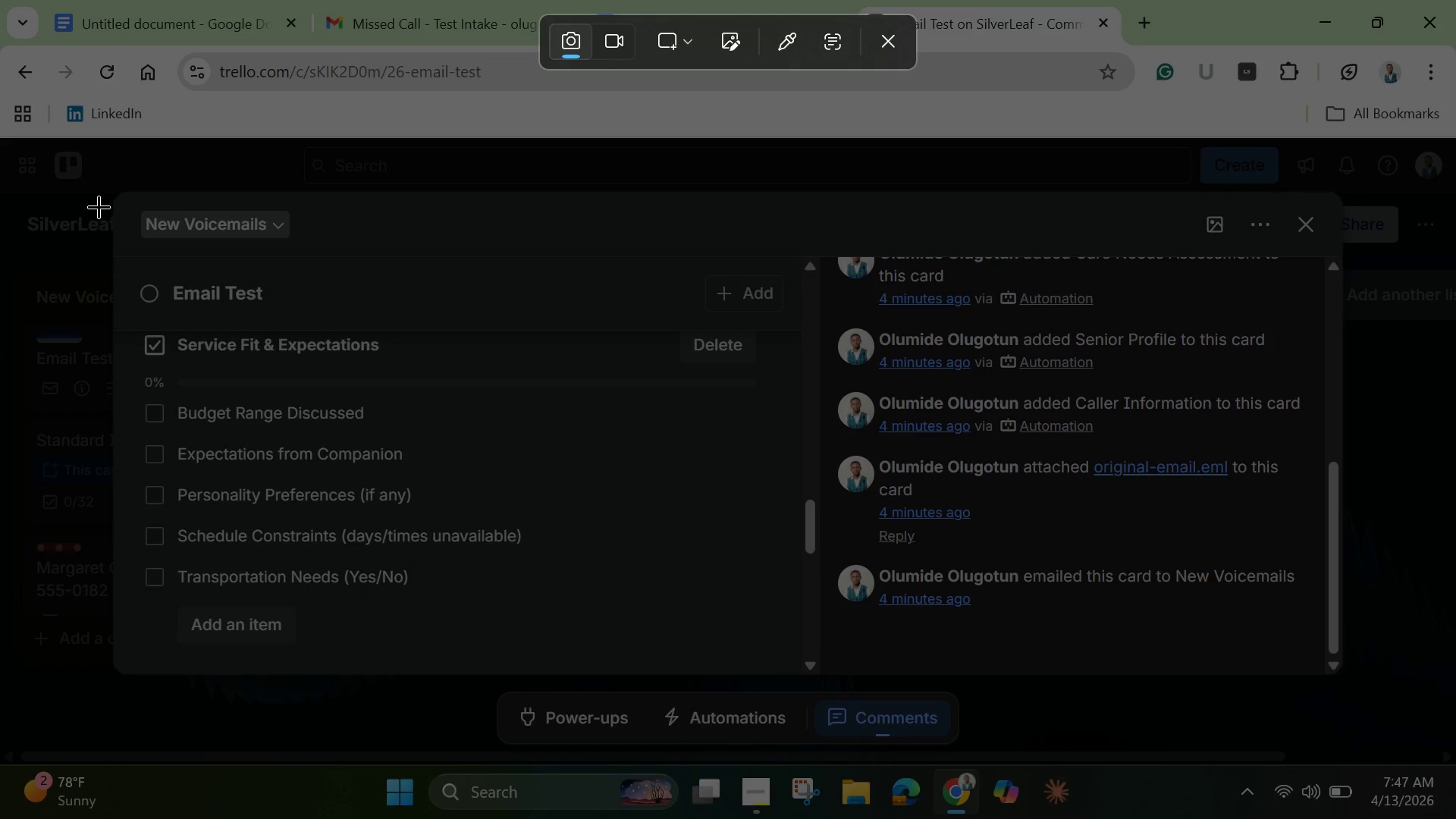 
left_click_drag(start_coordinate=[104, 198], to_coordinate=[1344, 655])
 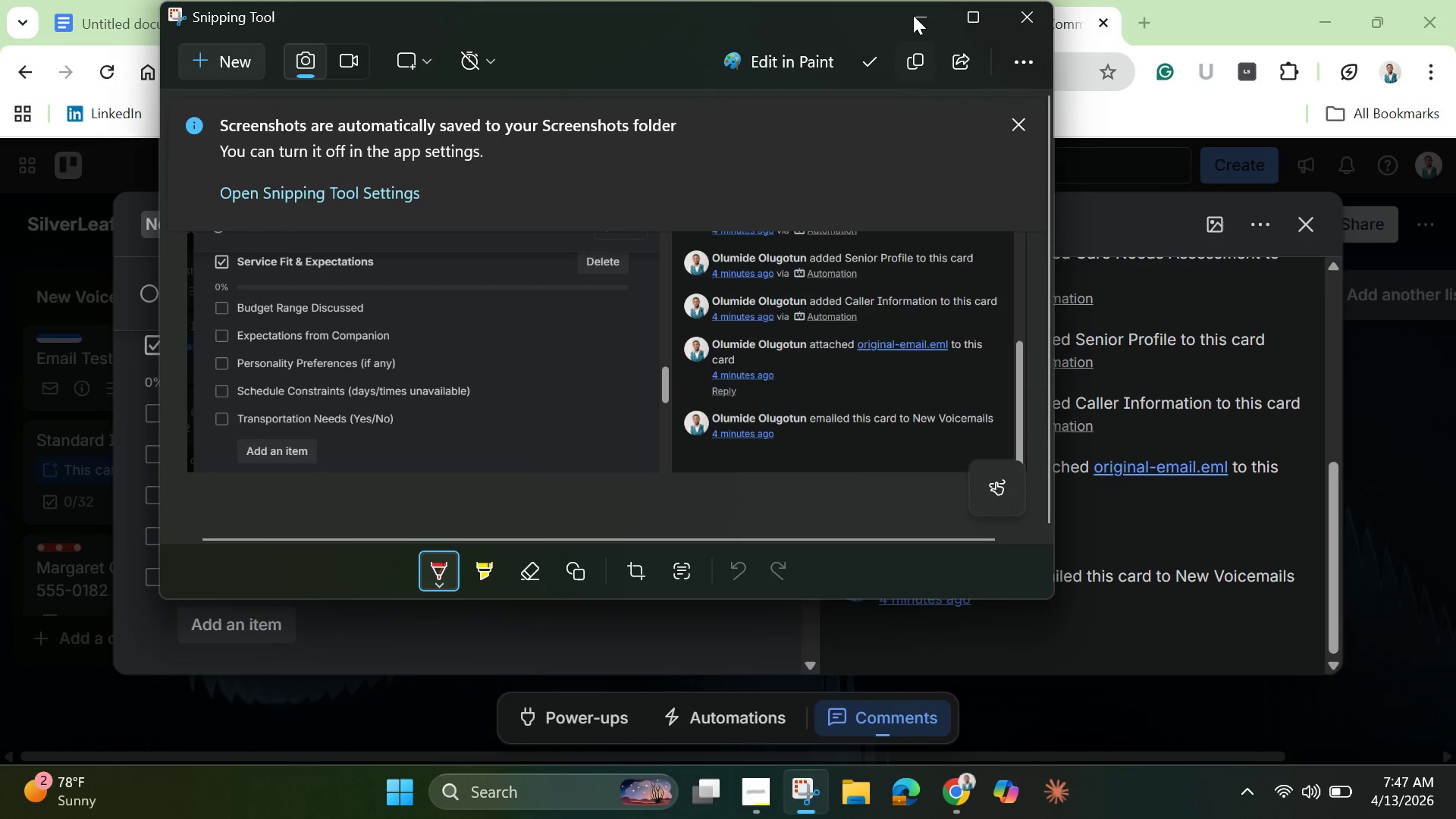 
left_click([921, 14])
 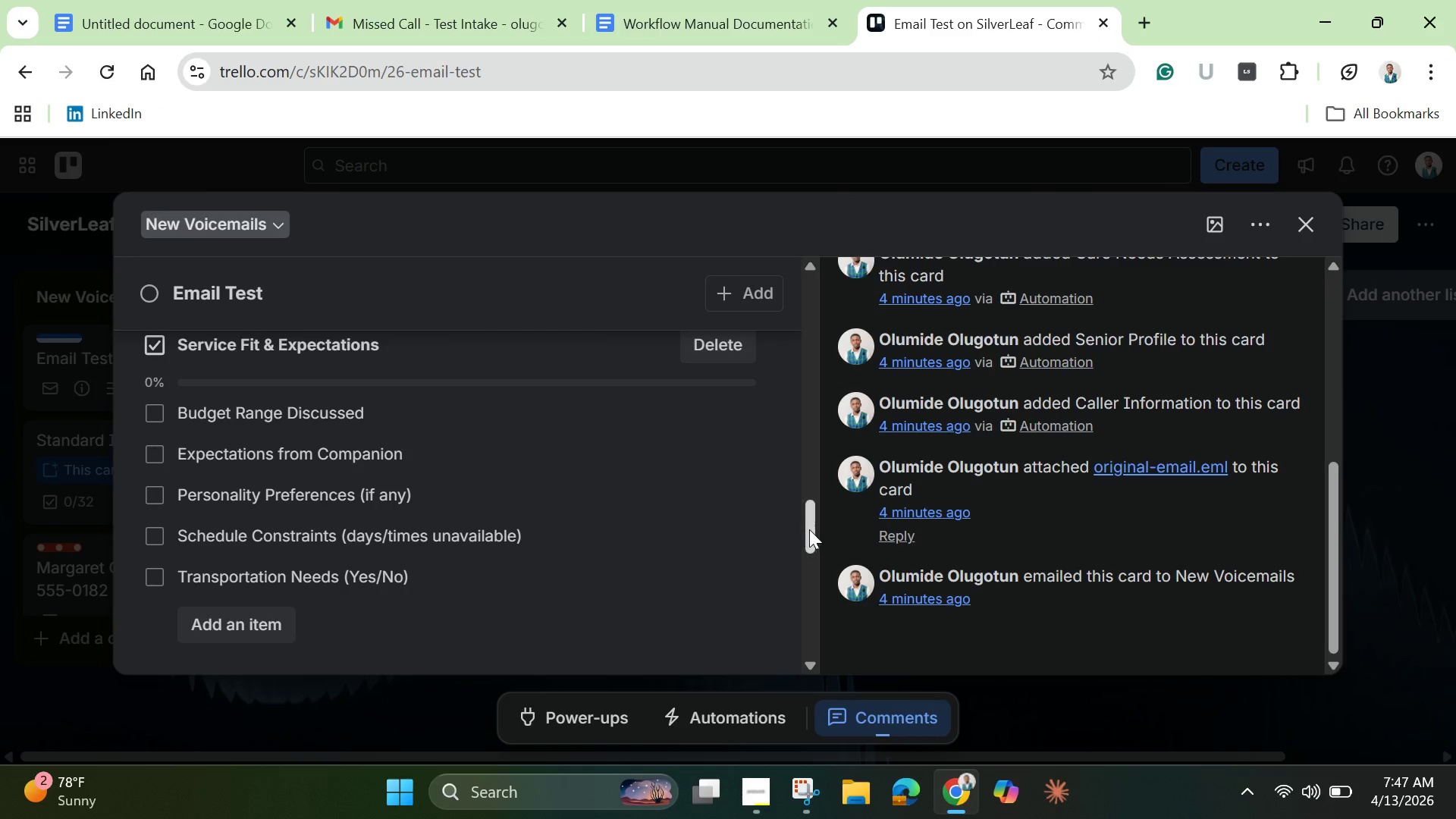 
left_click_drag(start_coordinate=[809, 529], to_coordinate=[819, 573])
 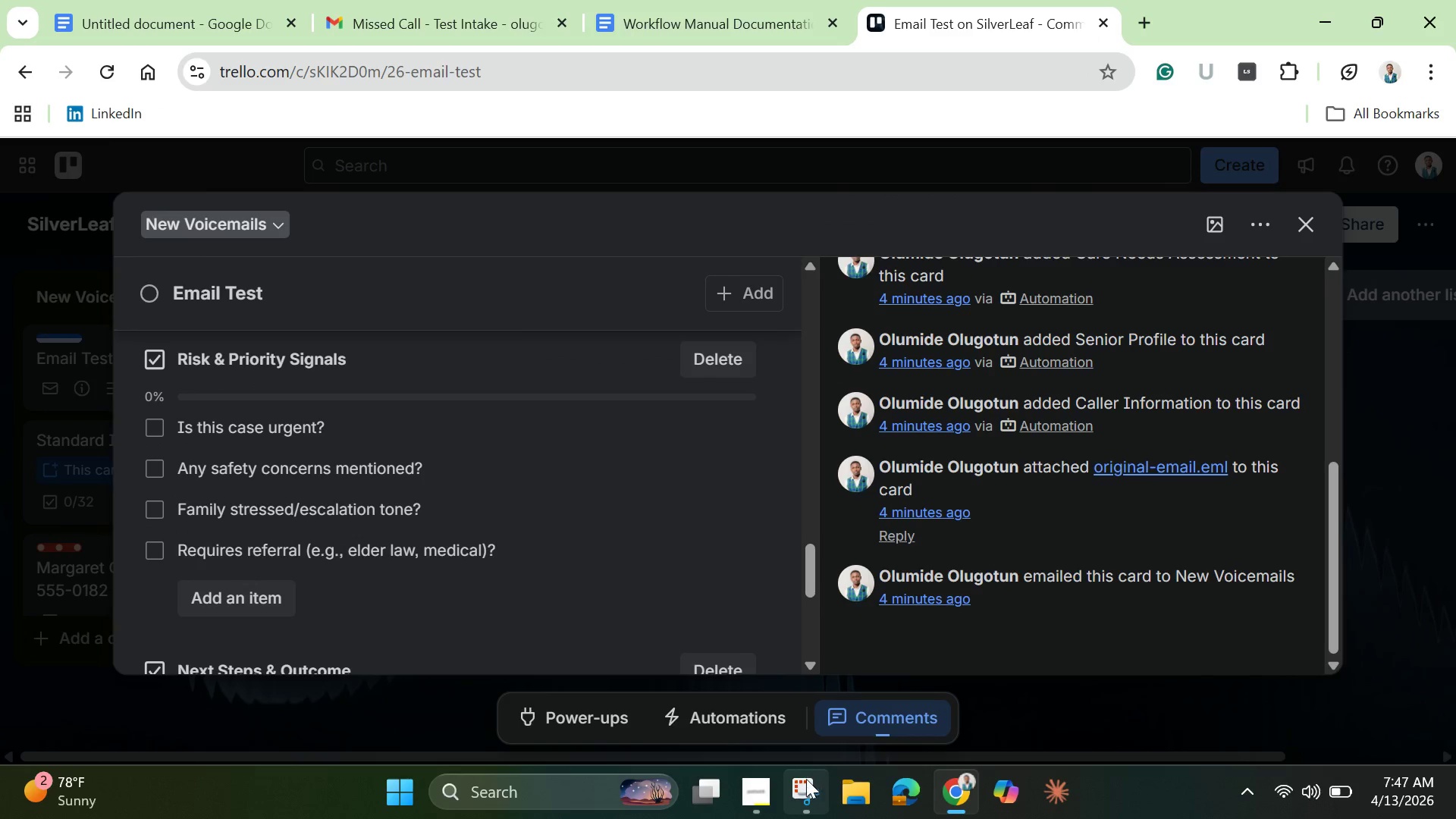 
left_click([797, 783])
 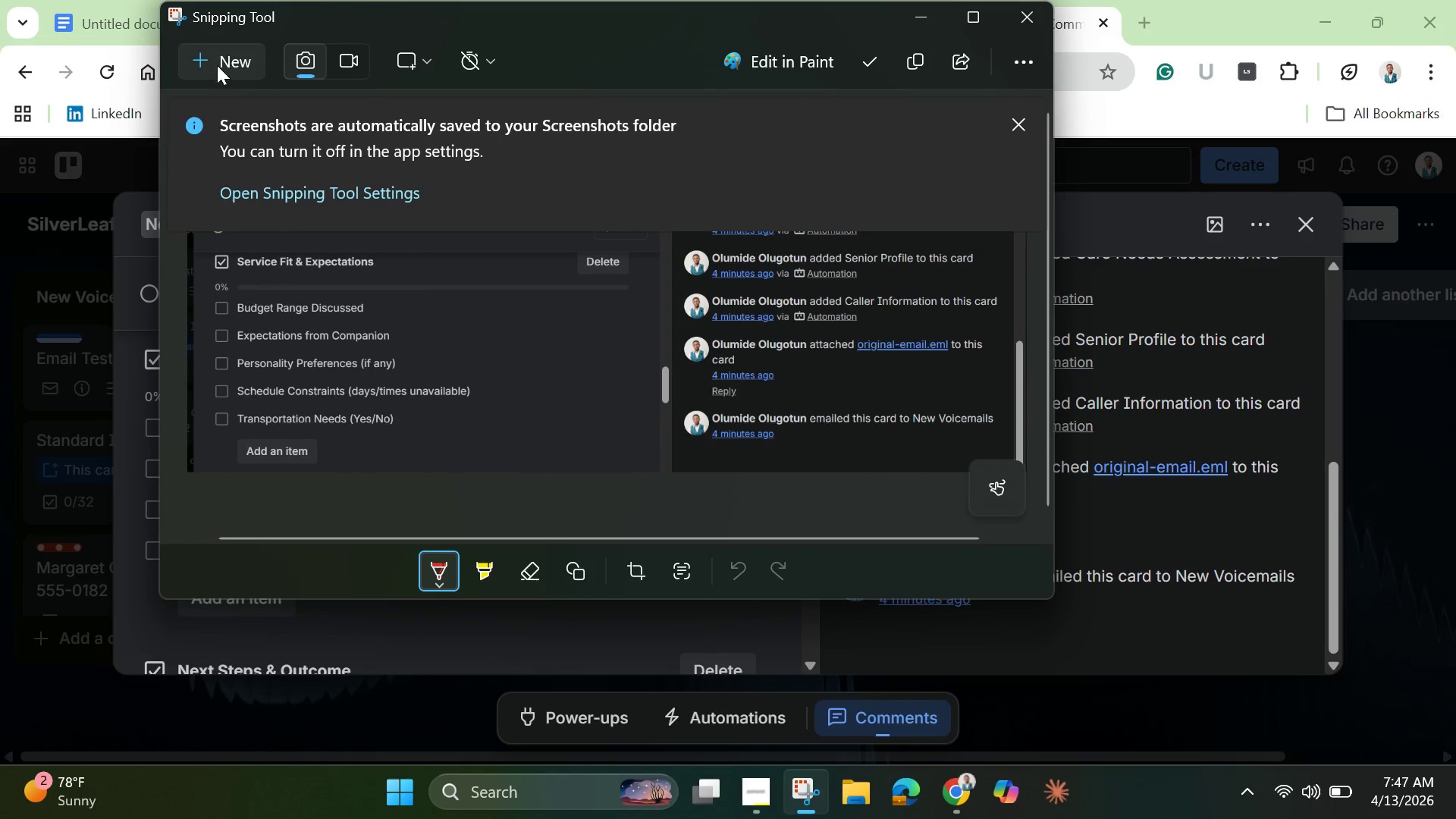 
left_click([206, 51])
 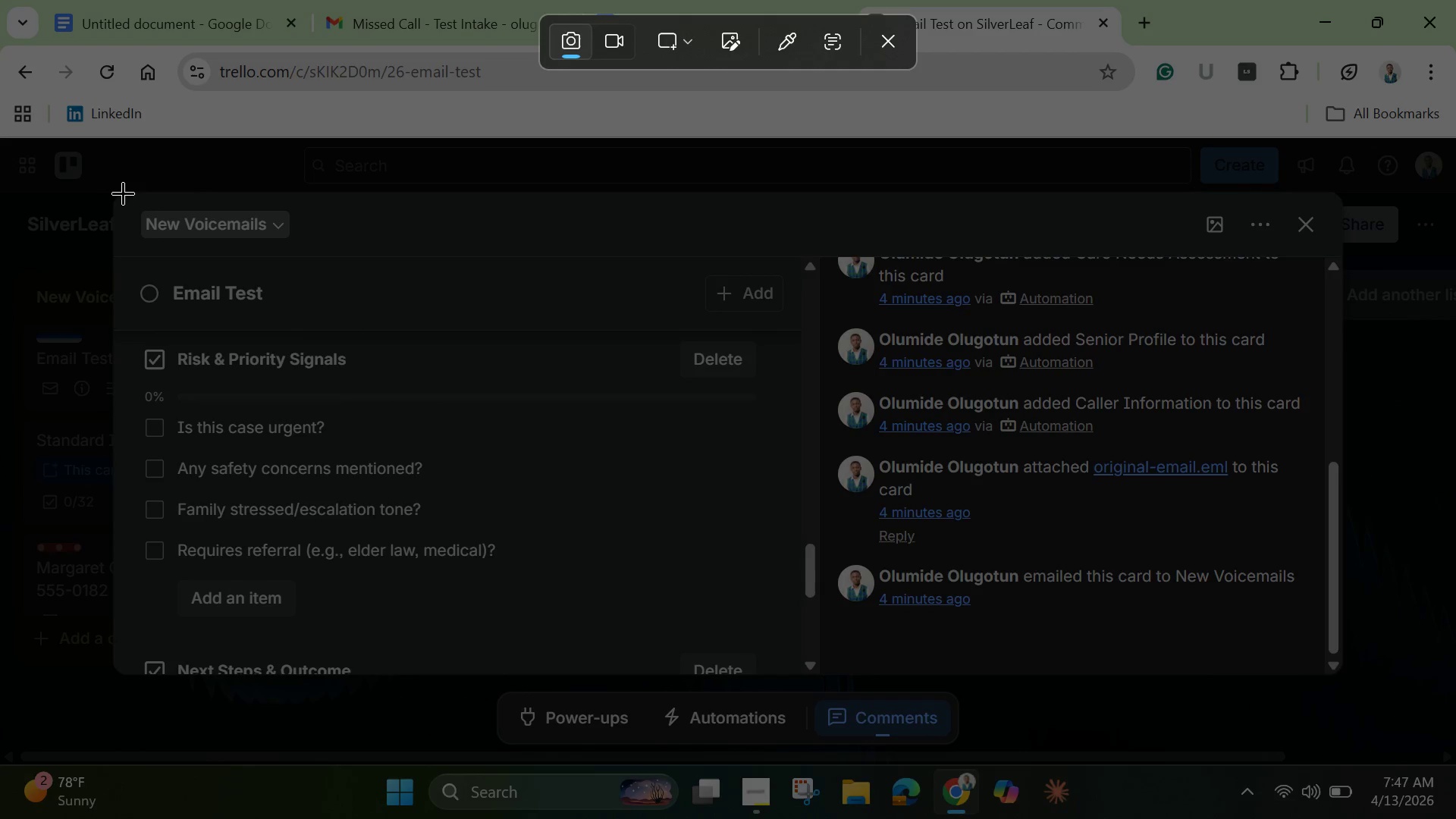 
left_click_drag(start_coordinate=[121, 191], to_coordinate=[1344, 684])
 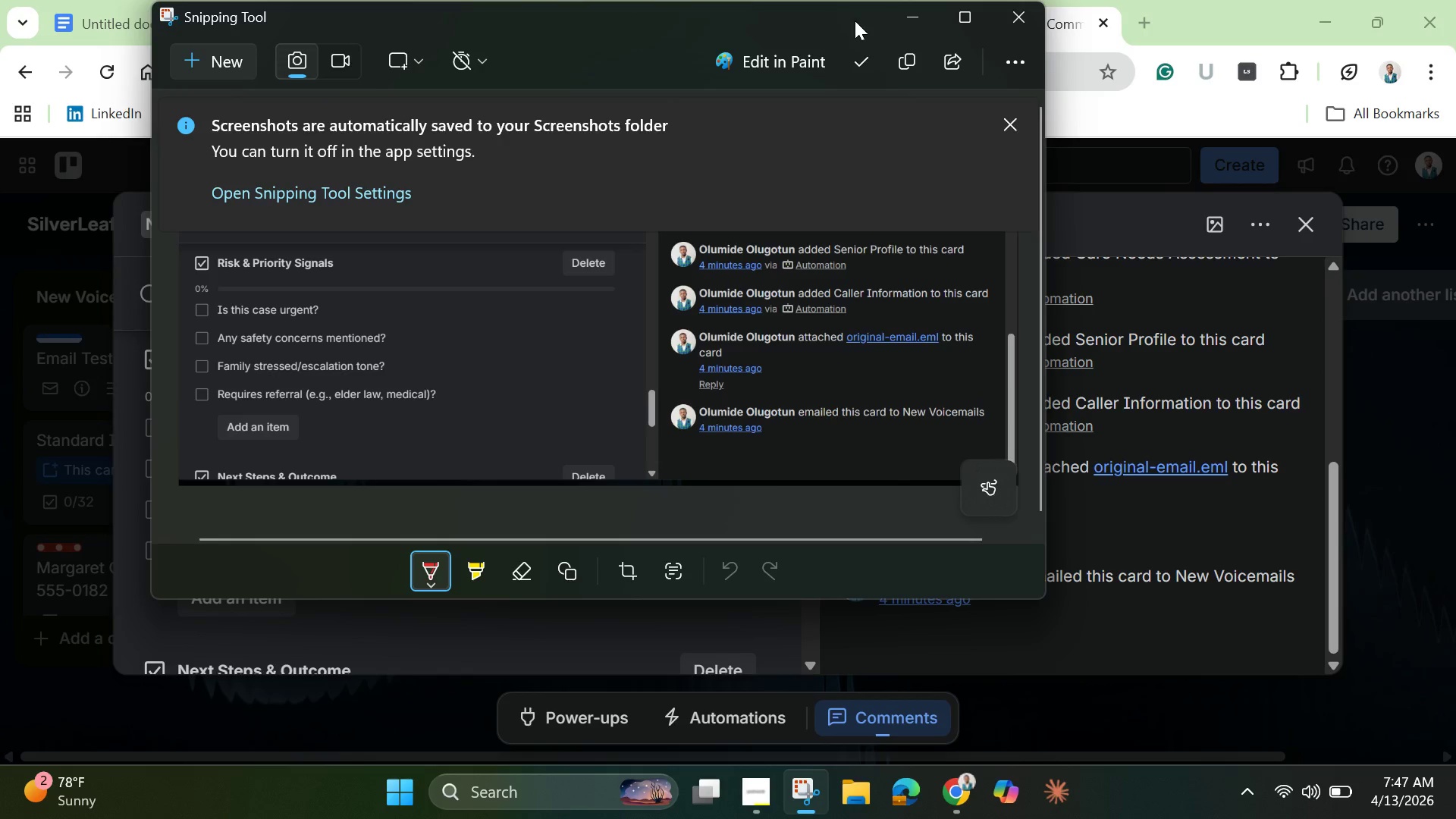 
left_click([898, 28])
 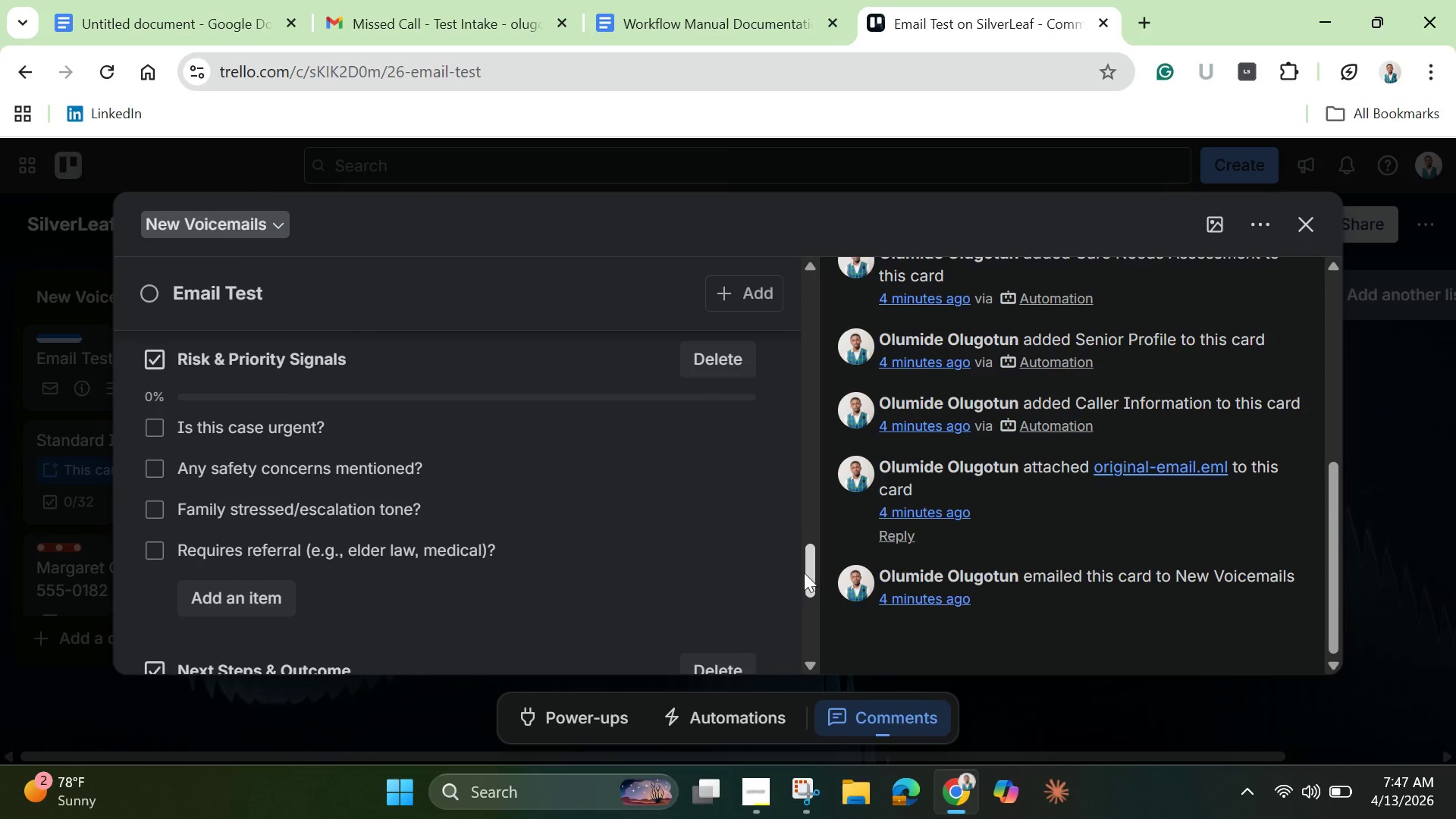 
left_click_drag(start_coordinate=[805, 571], to_coordinate=[860, 611])
 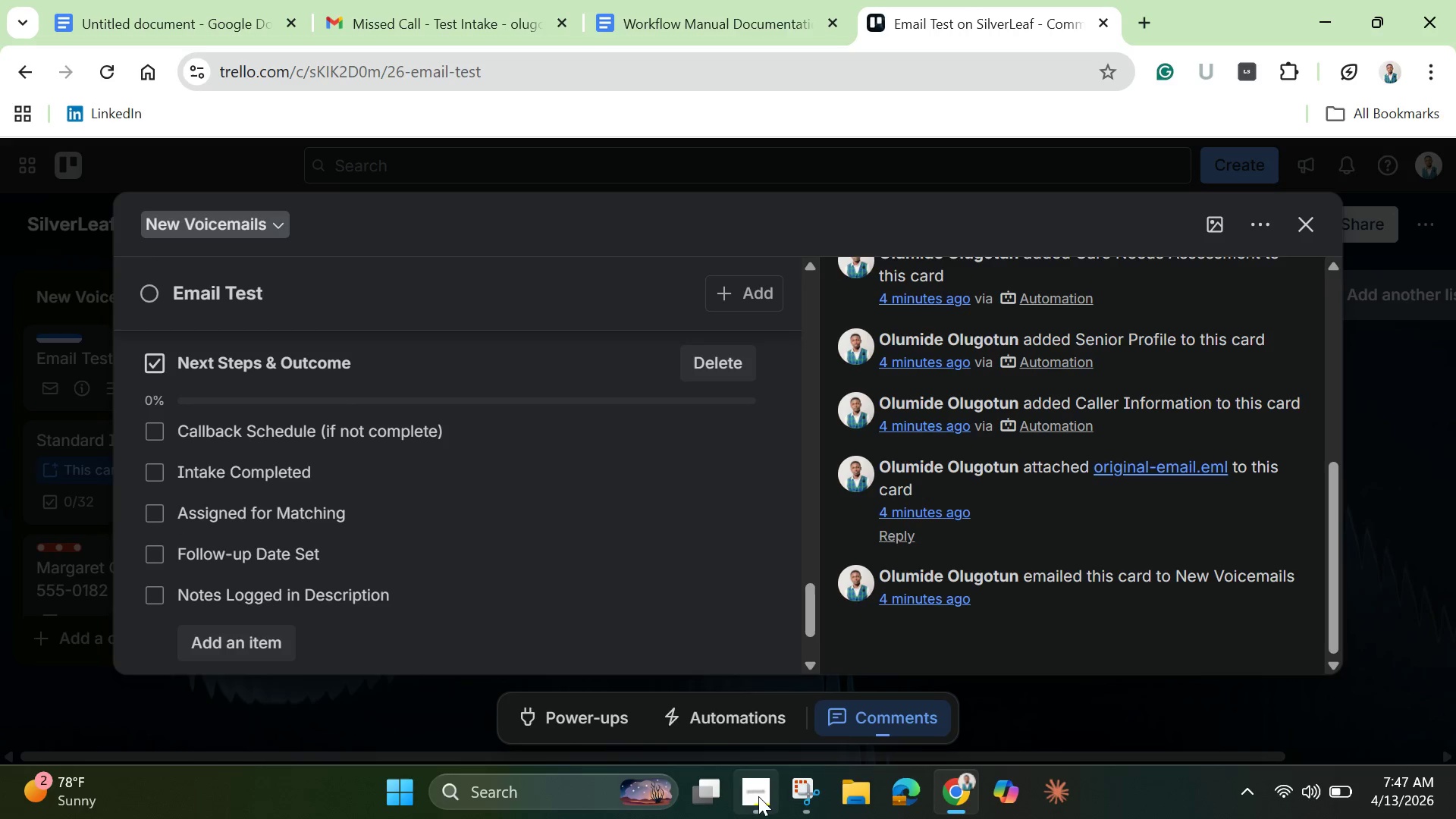 
left_click([808, 790])
 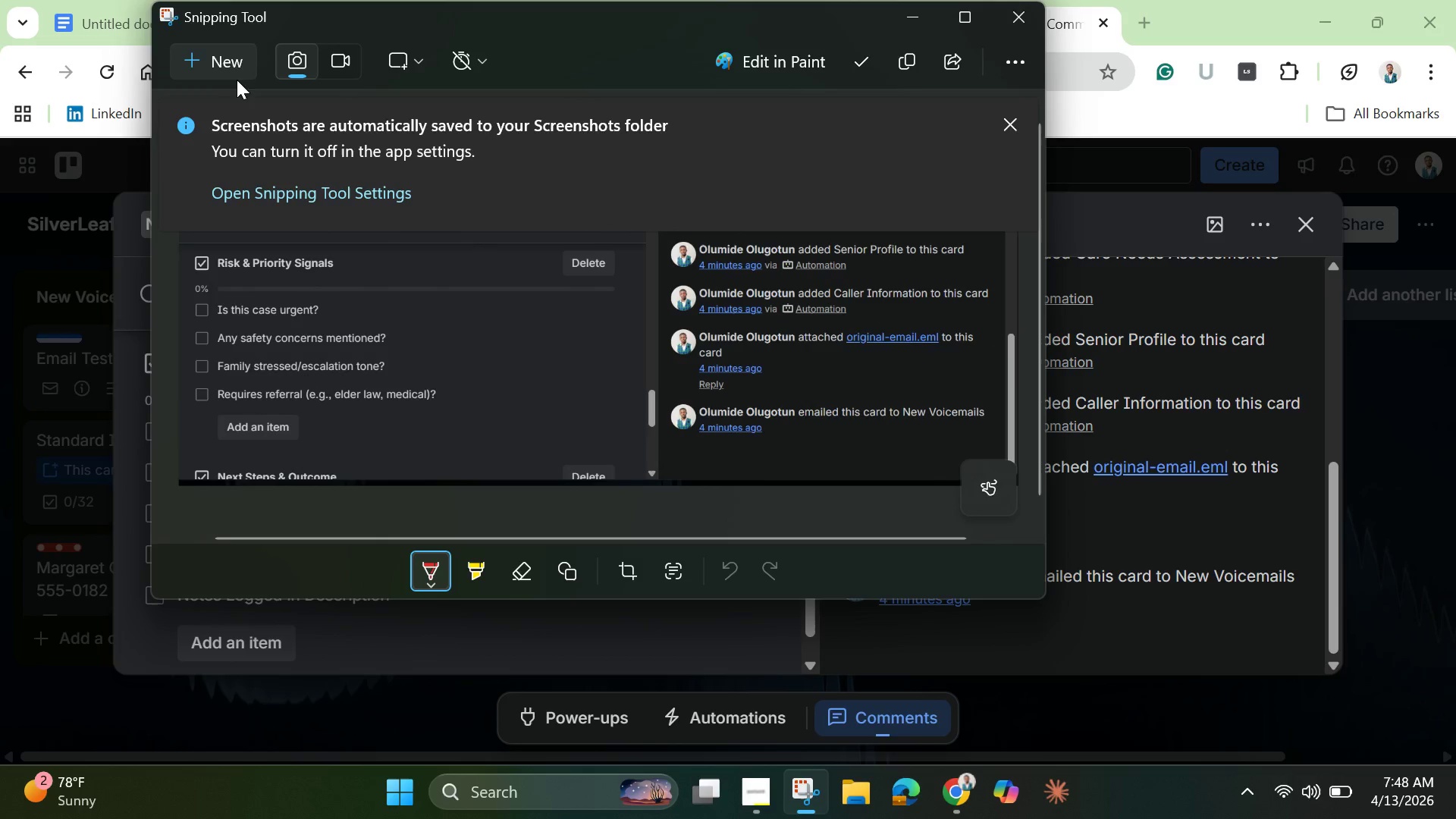 
left_click([225, 63])
 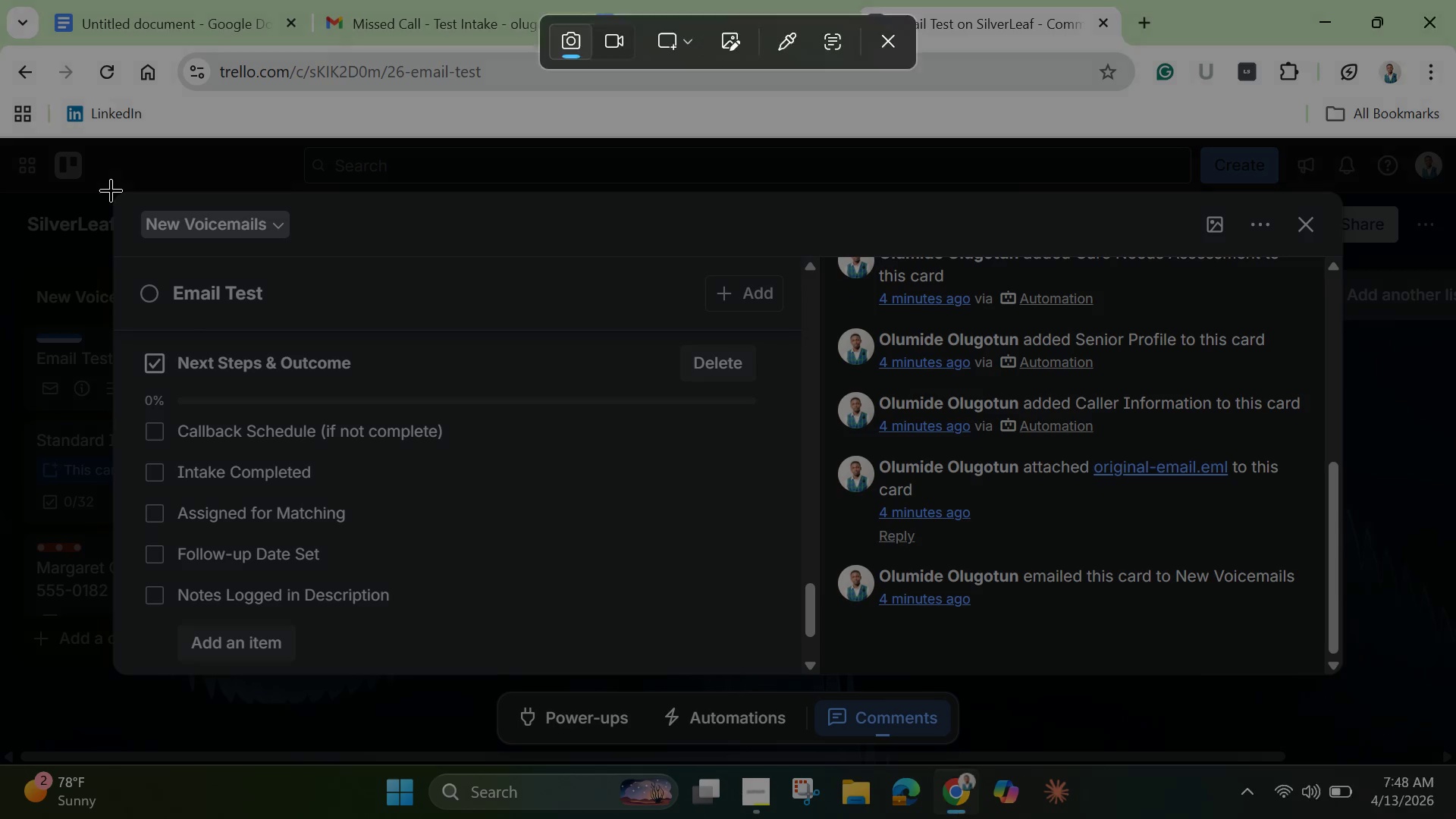 
left_click_drag(start_coordinate=[111, 190], to_coordinate=[1347, 673])
 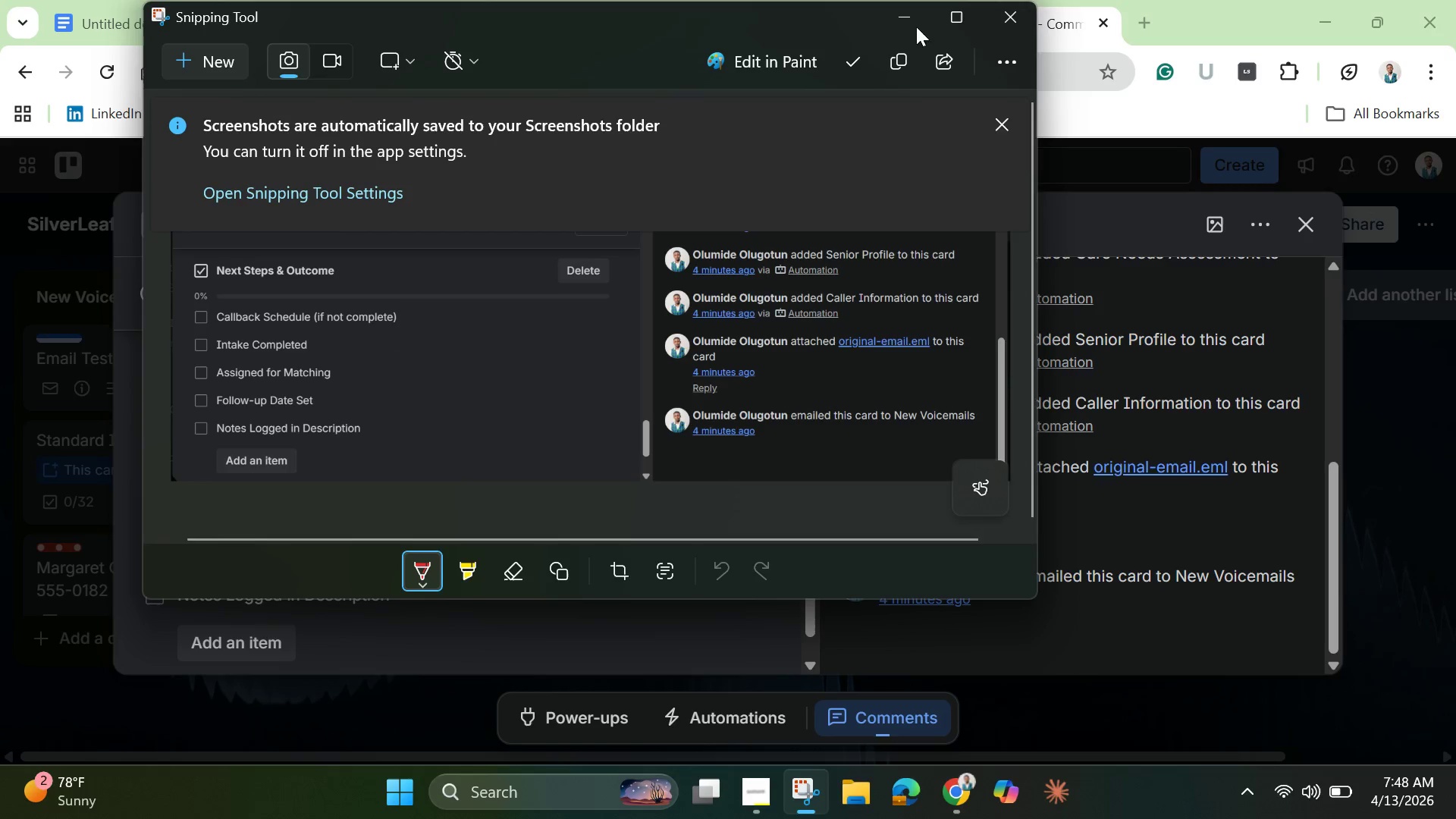 
left_click([903, 16])
 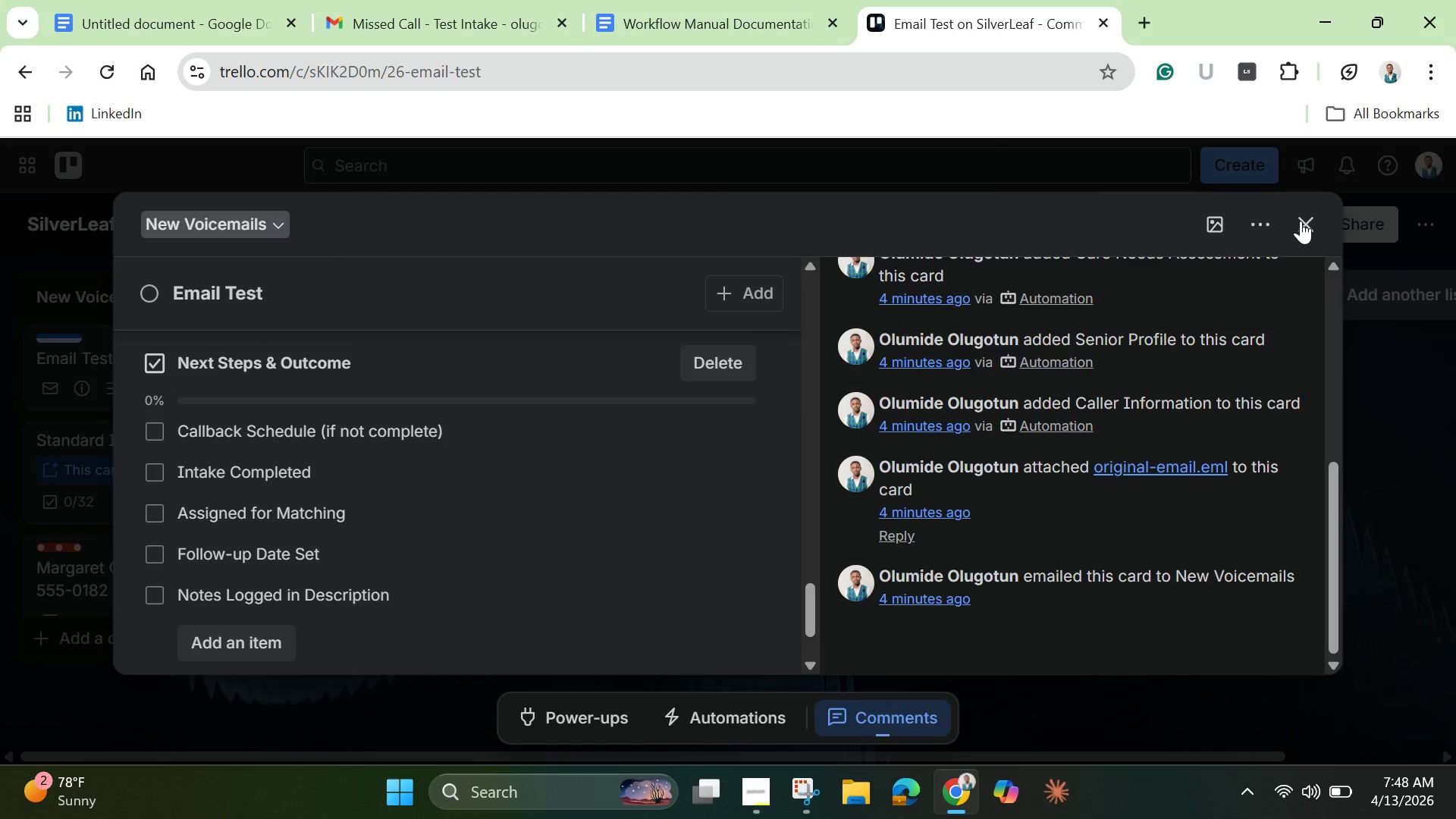 
left_click([1301, 221])
 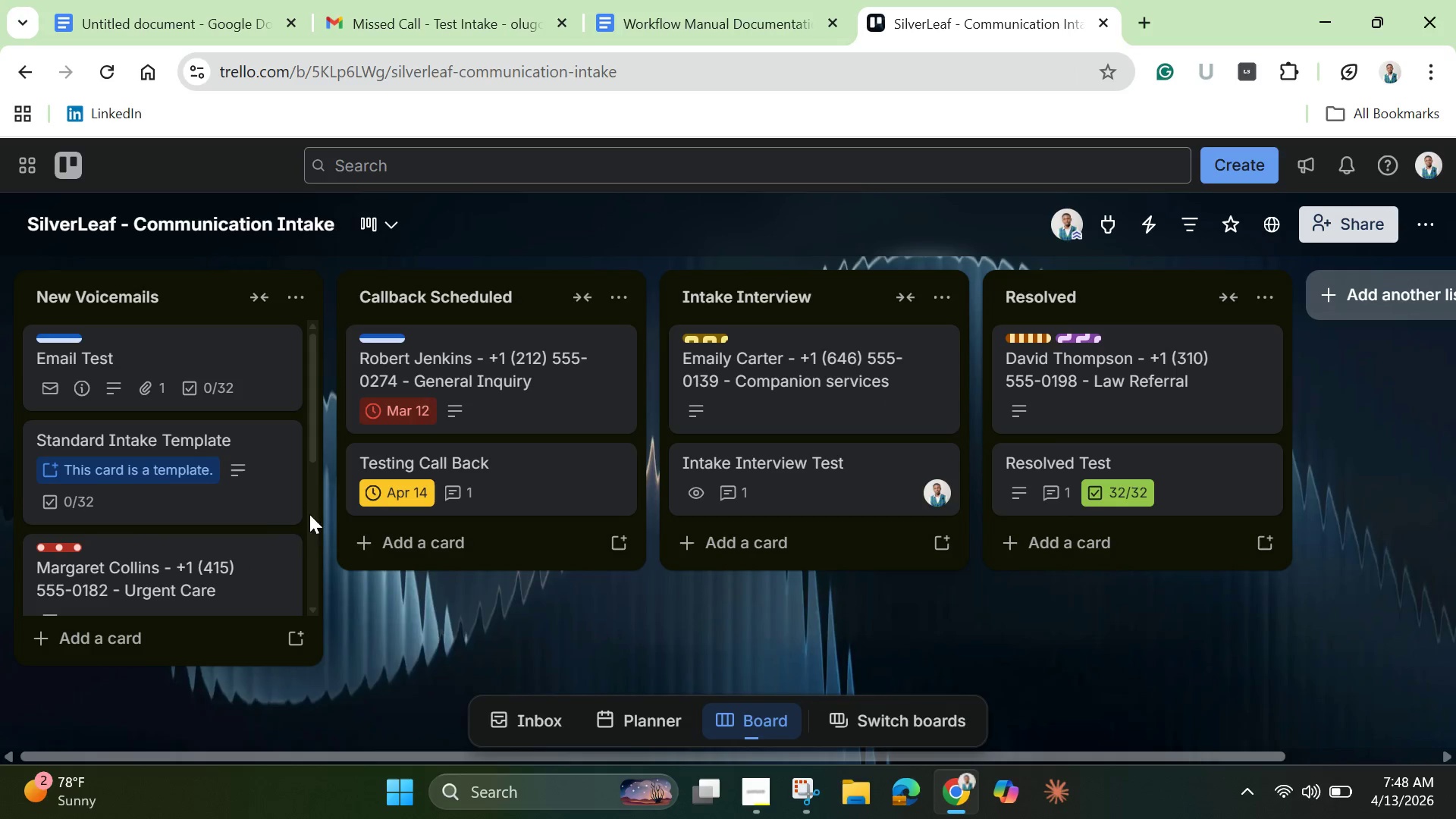 
scroll: coordinate [234, 535], scroll_direction: down, amount: 3.0
 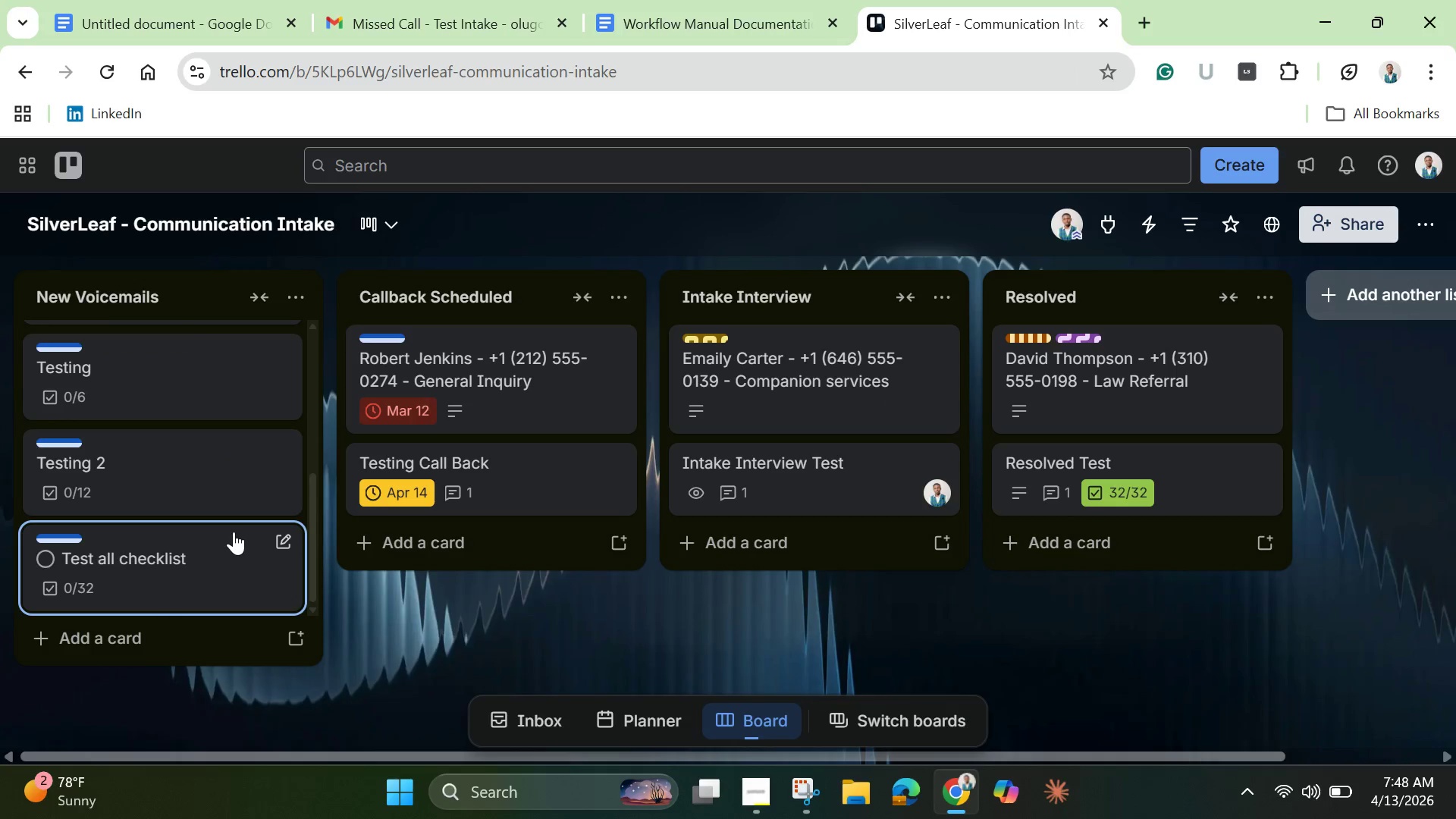 
scroll: coordinate [232, 529], scroll_direction: up, amount: 4.0
 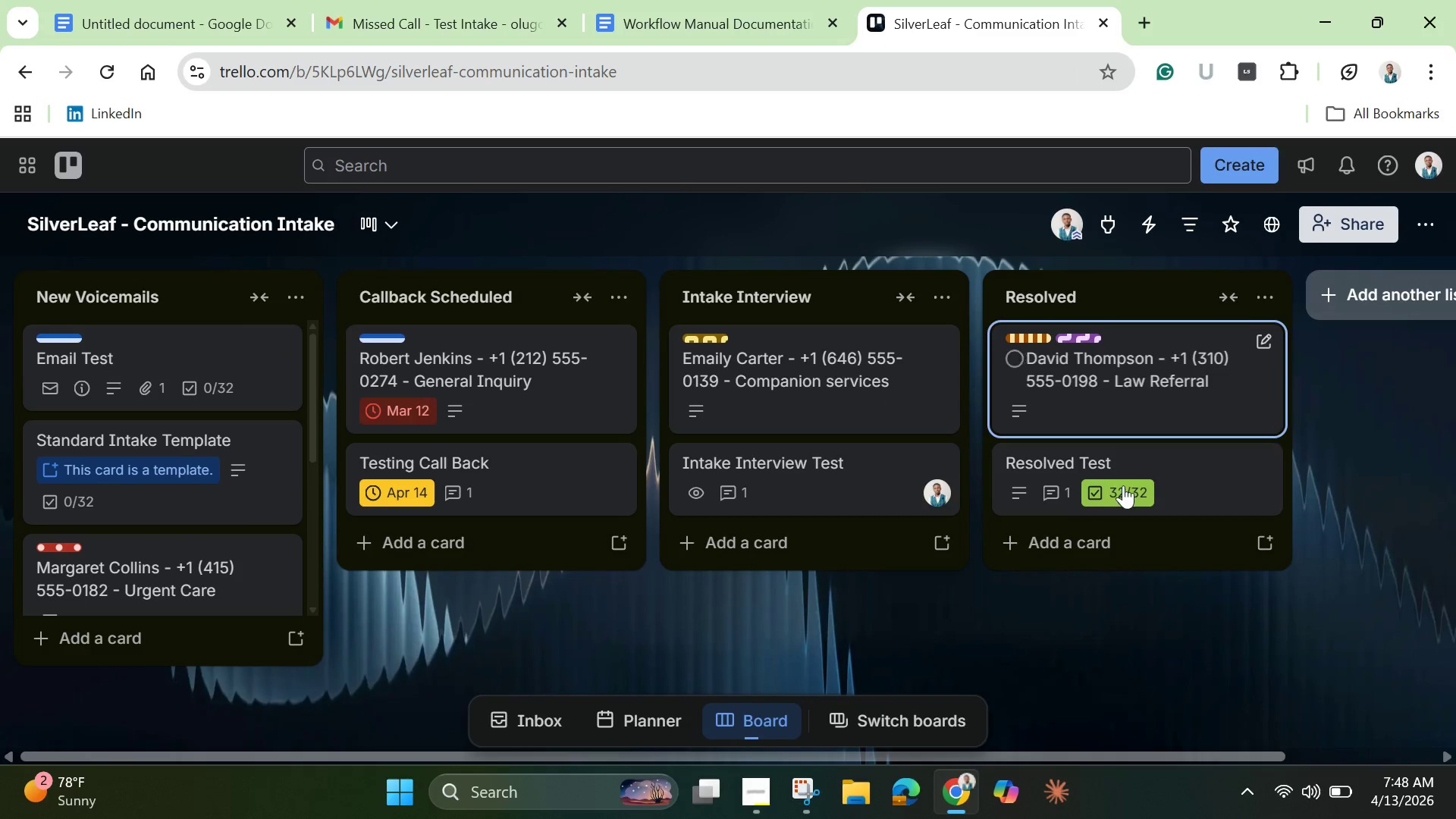 
left_click([1220, 479])
 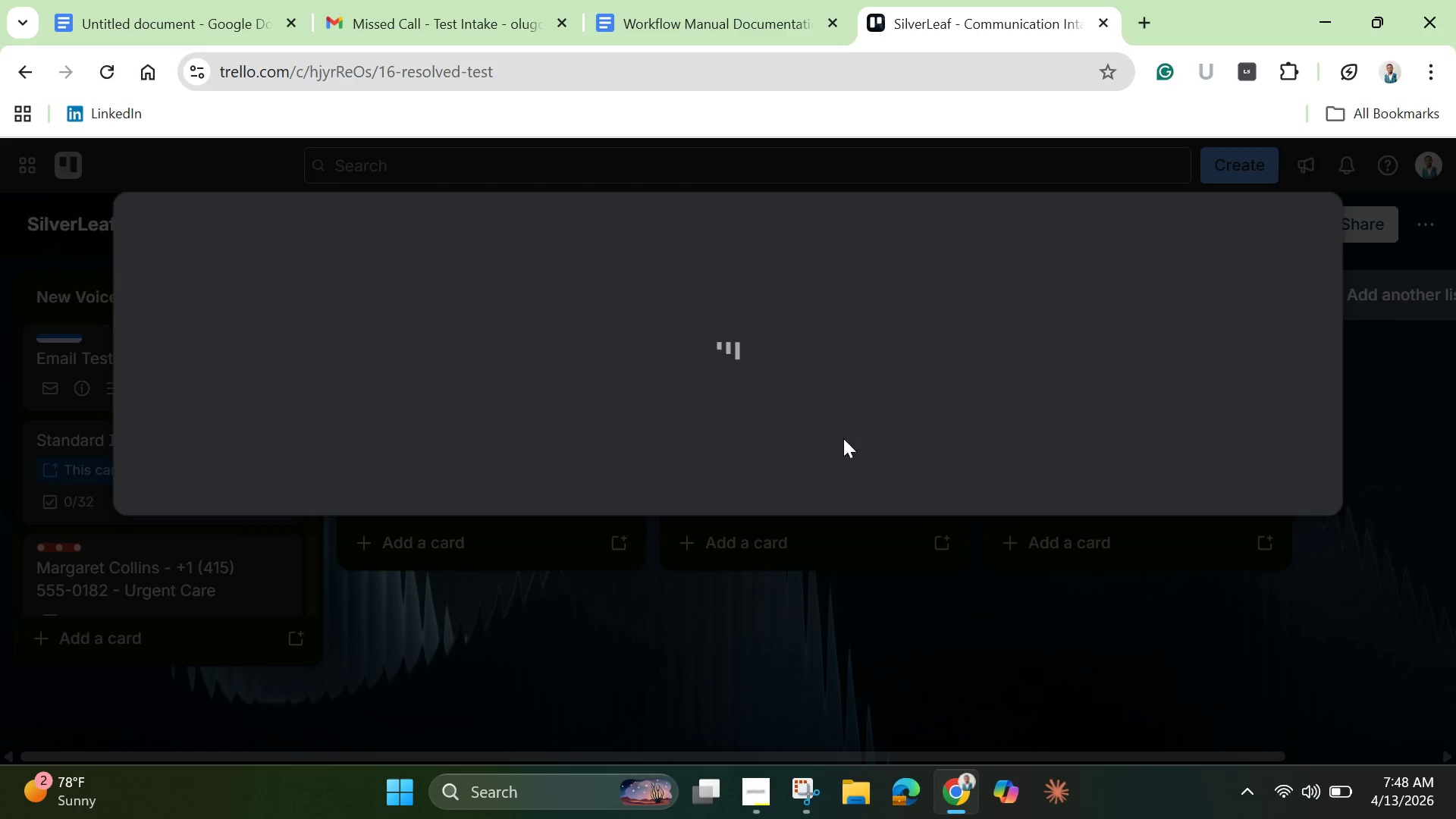 
mouse_move([535, 441])
 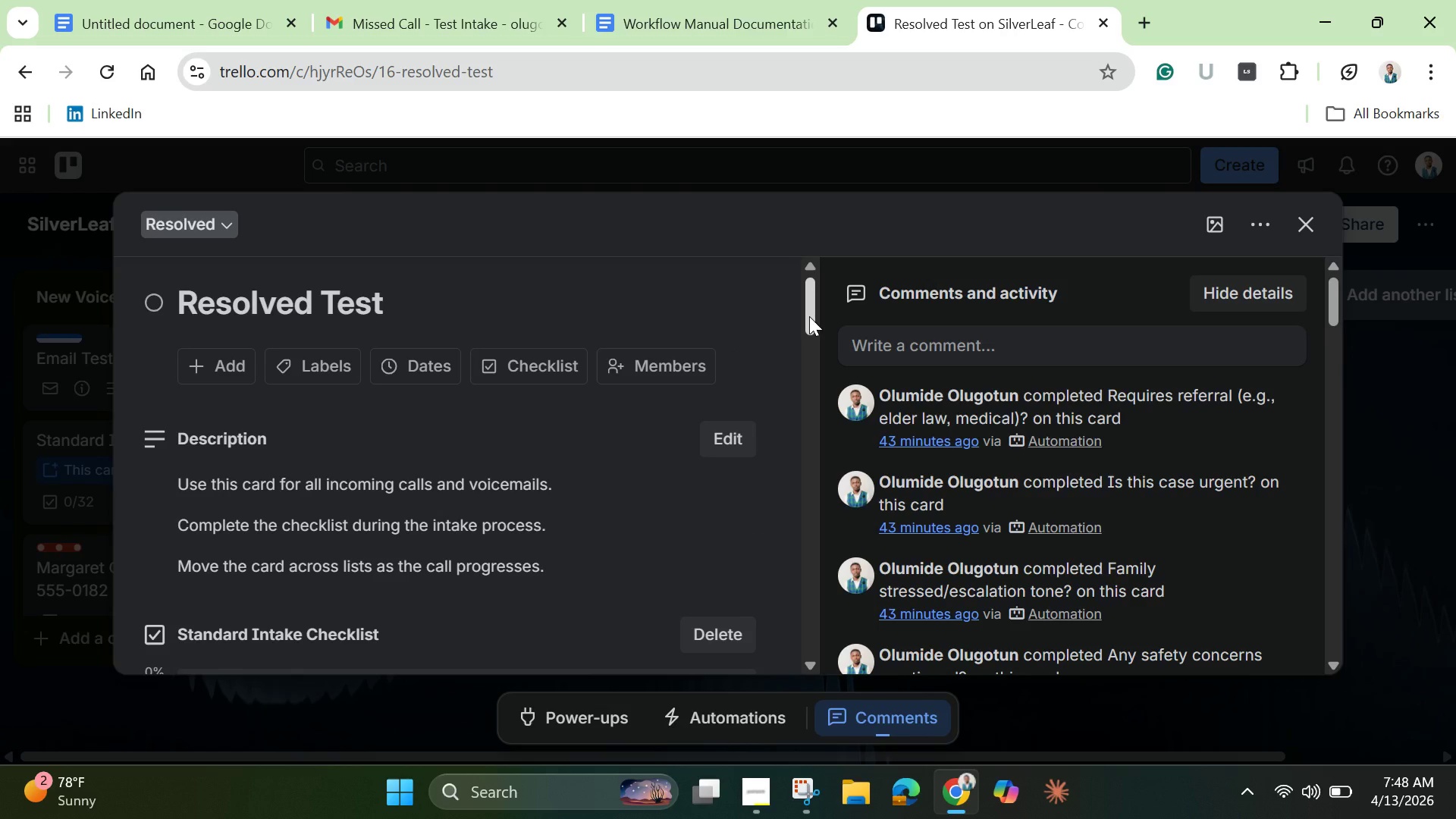 
left_click_drag(start_coordinate=[809, 316], to_coordinate=[855, 705])
 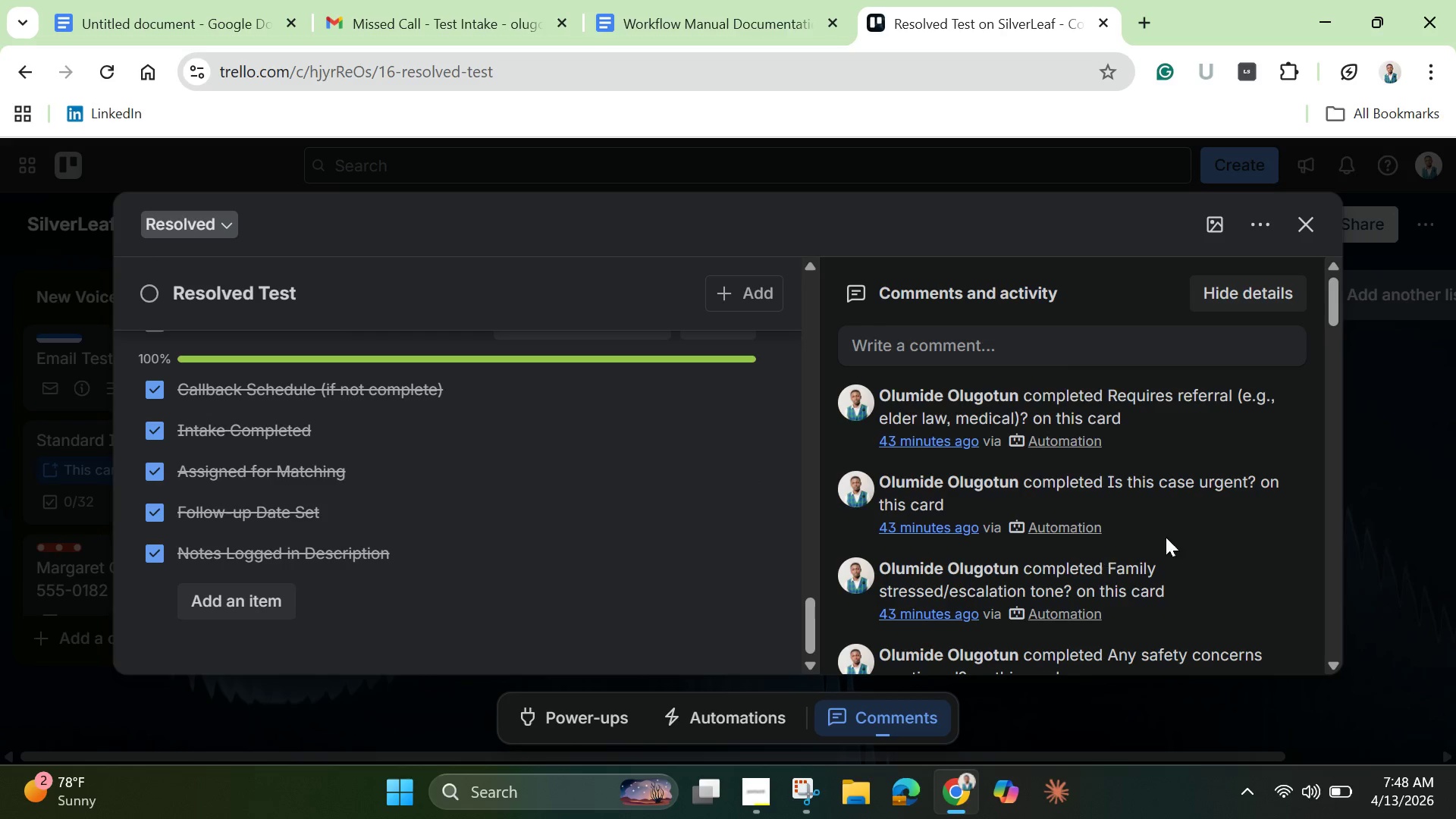 
wait(5.55)
 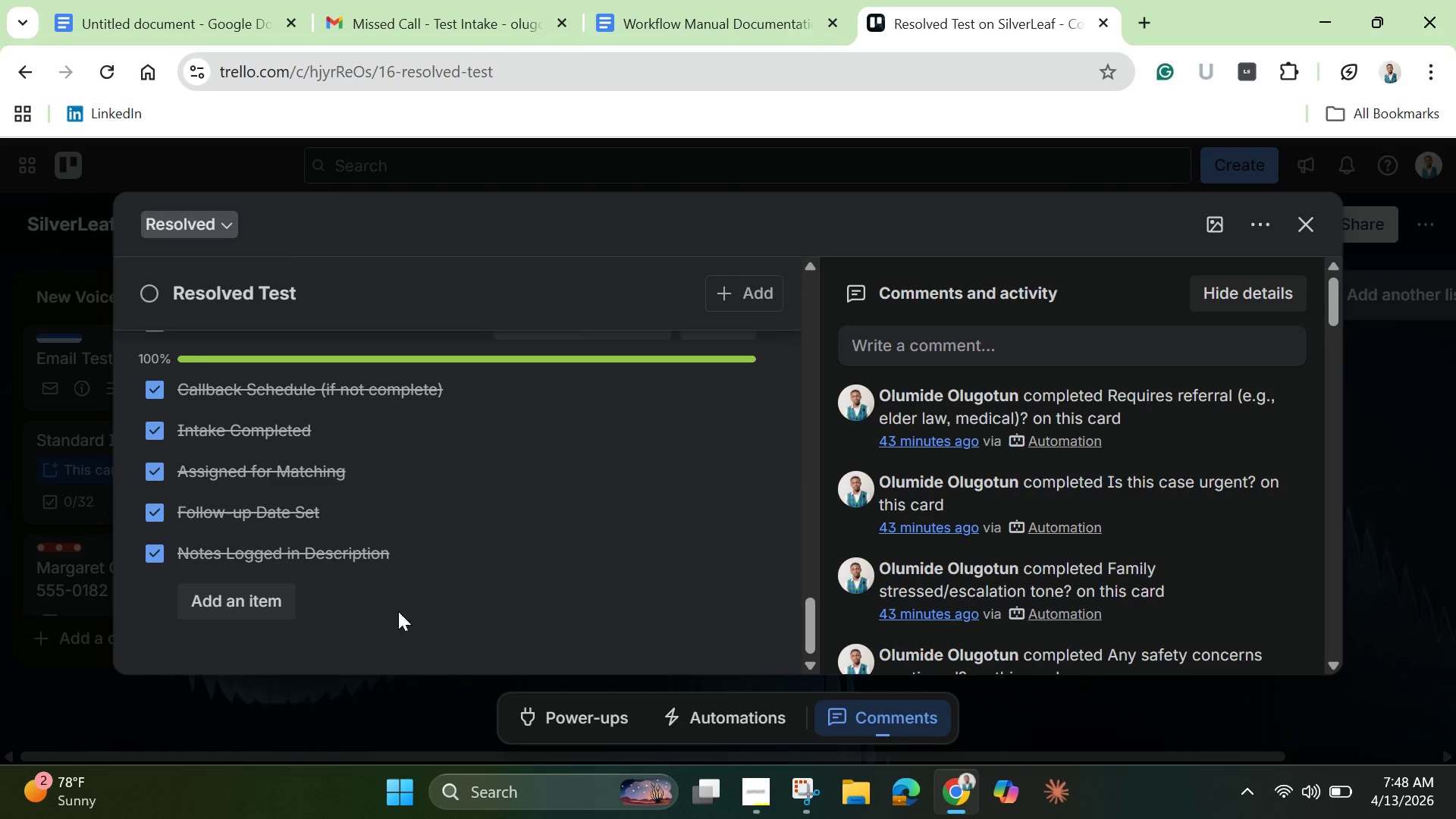 
left_click_drag(start_coordinate=[1338, 311], to_coordinate=[1383, 648])
 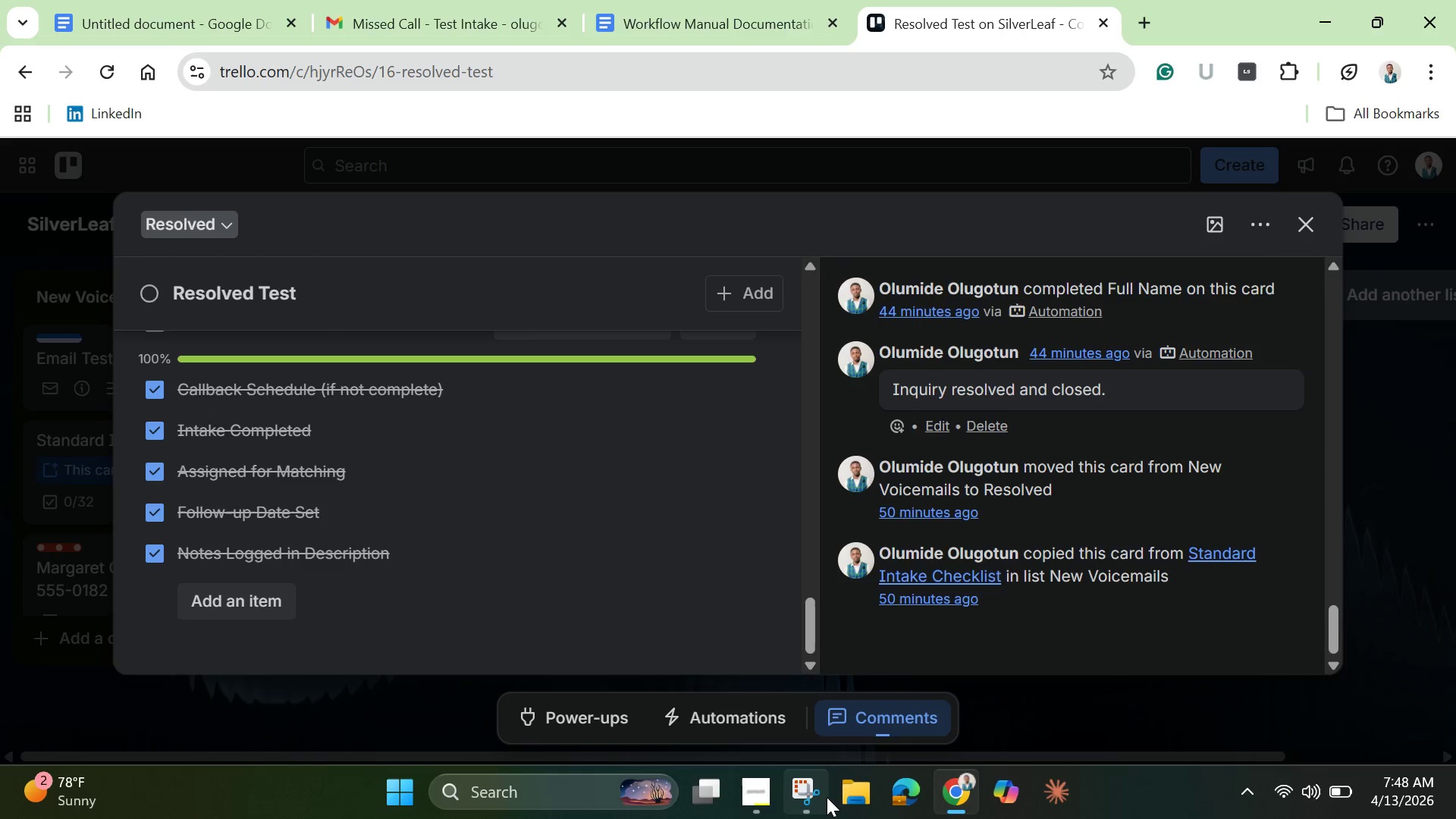 
left_click([809, 792])
 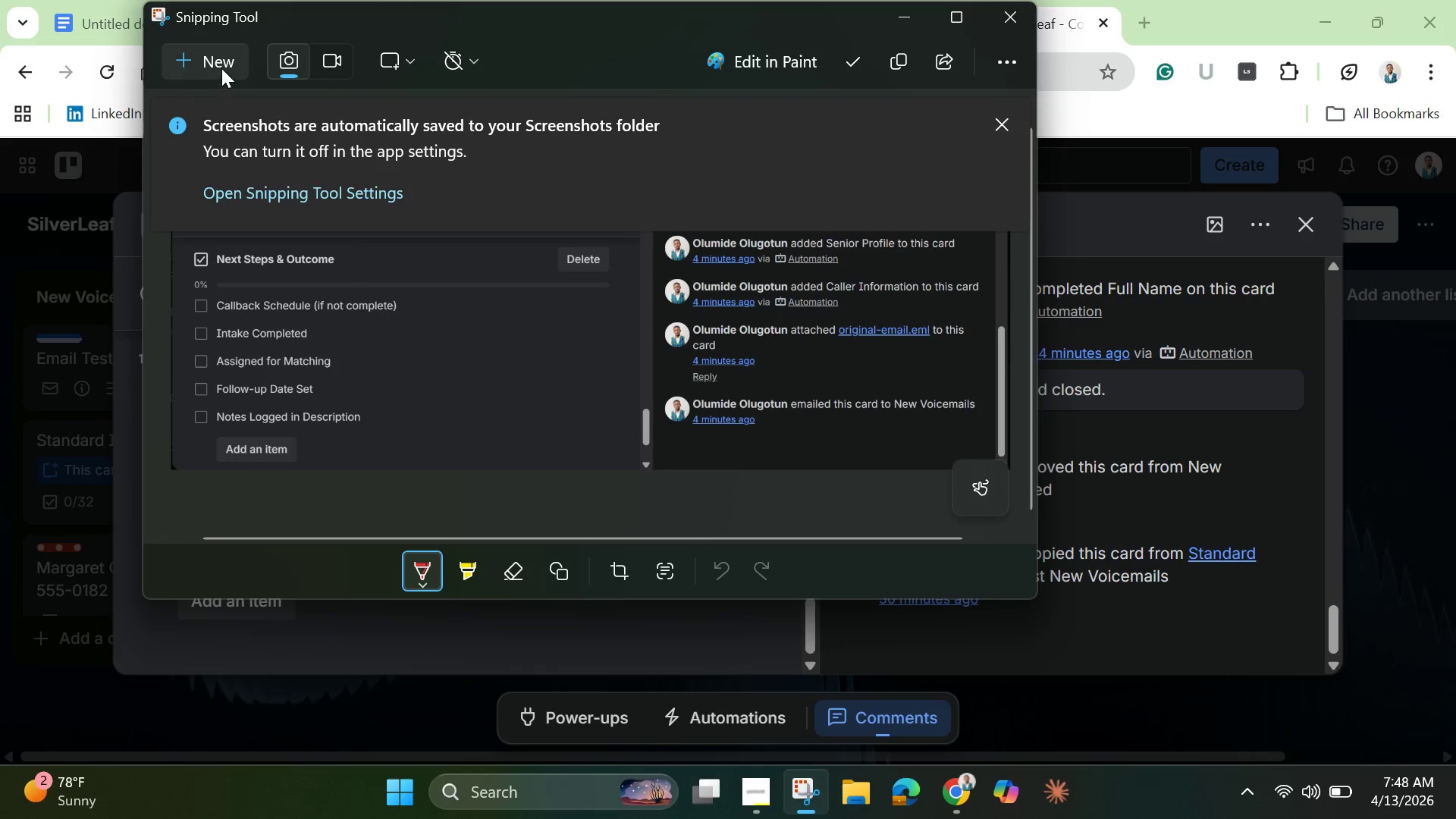 
left_click([214, 59])
 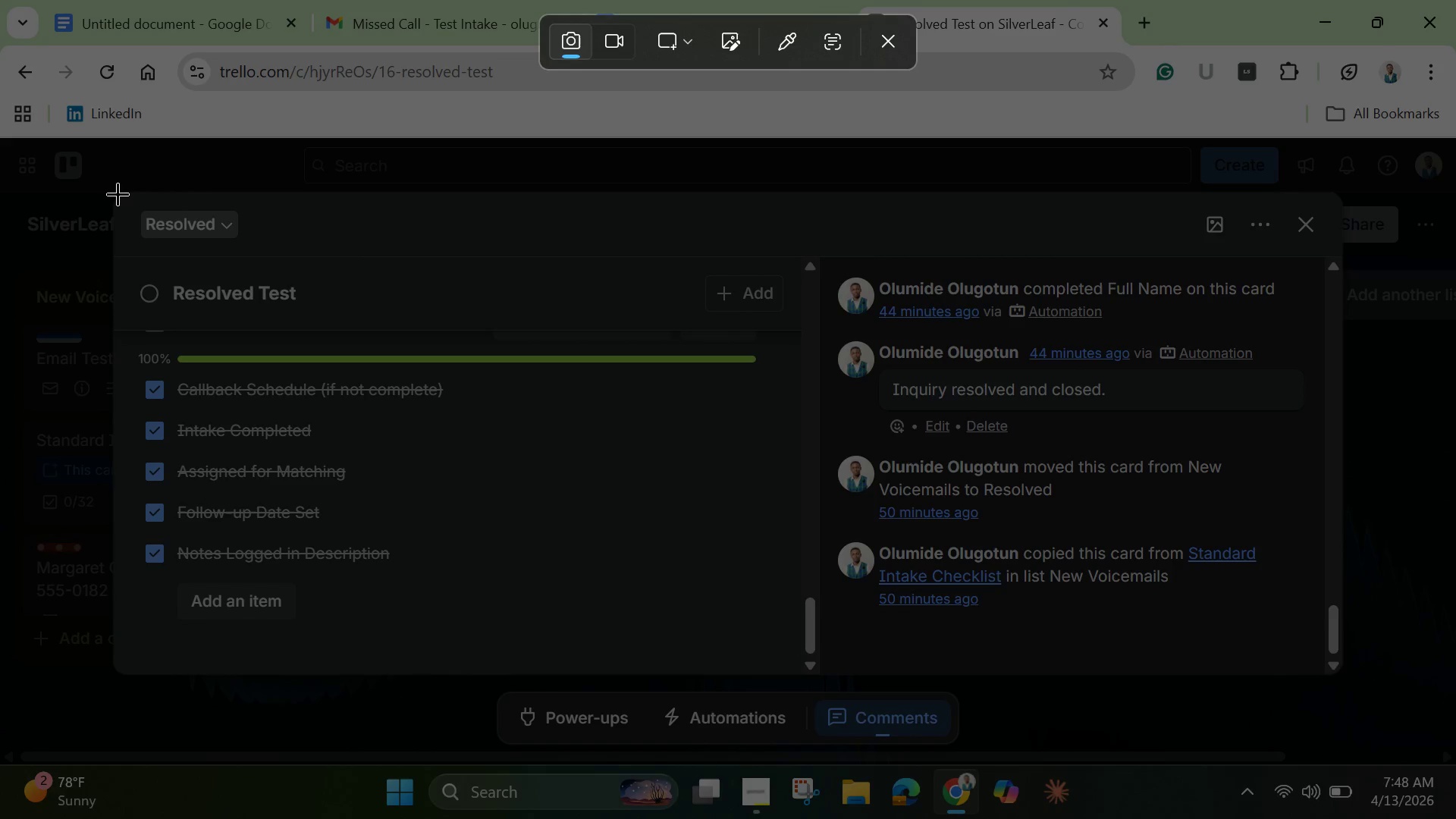 
left_click_drag(start_coordinate=[121, 196], to_coordinate=[1344, 671])
 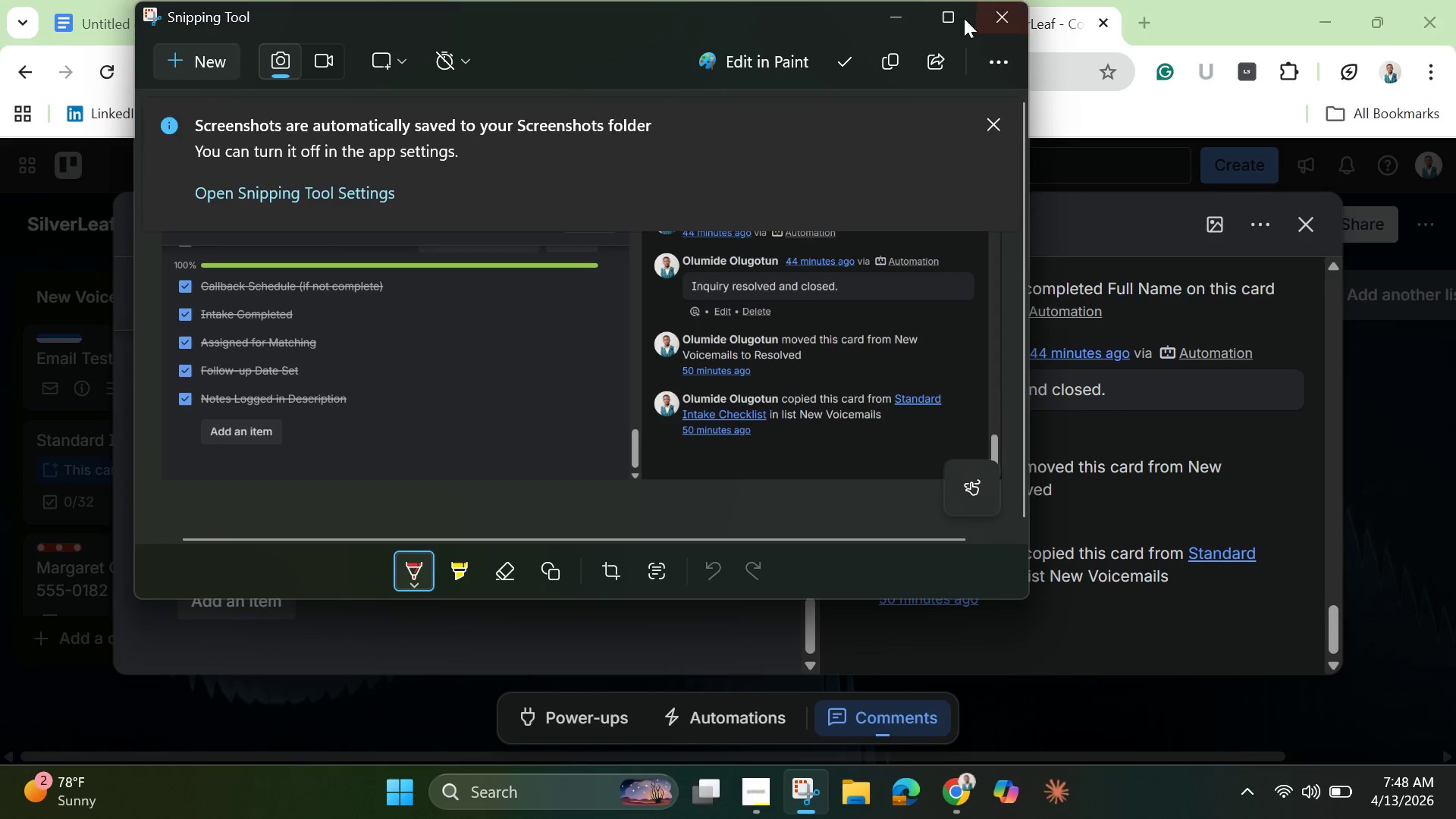 
left_click([891, 13])
 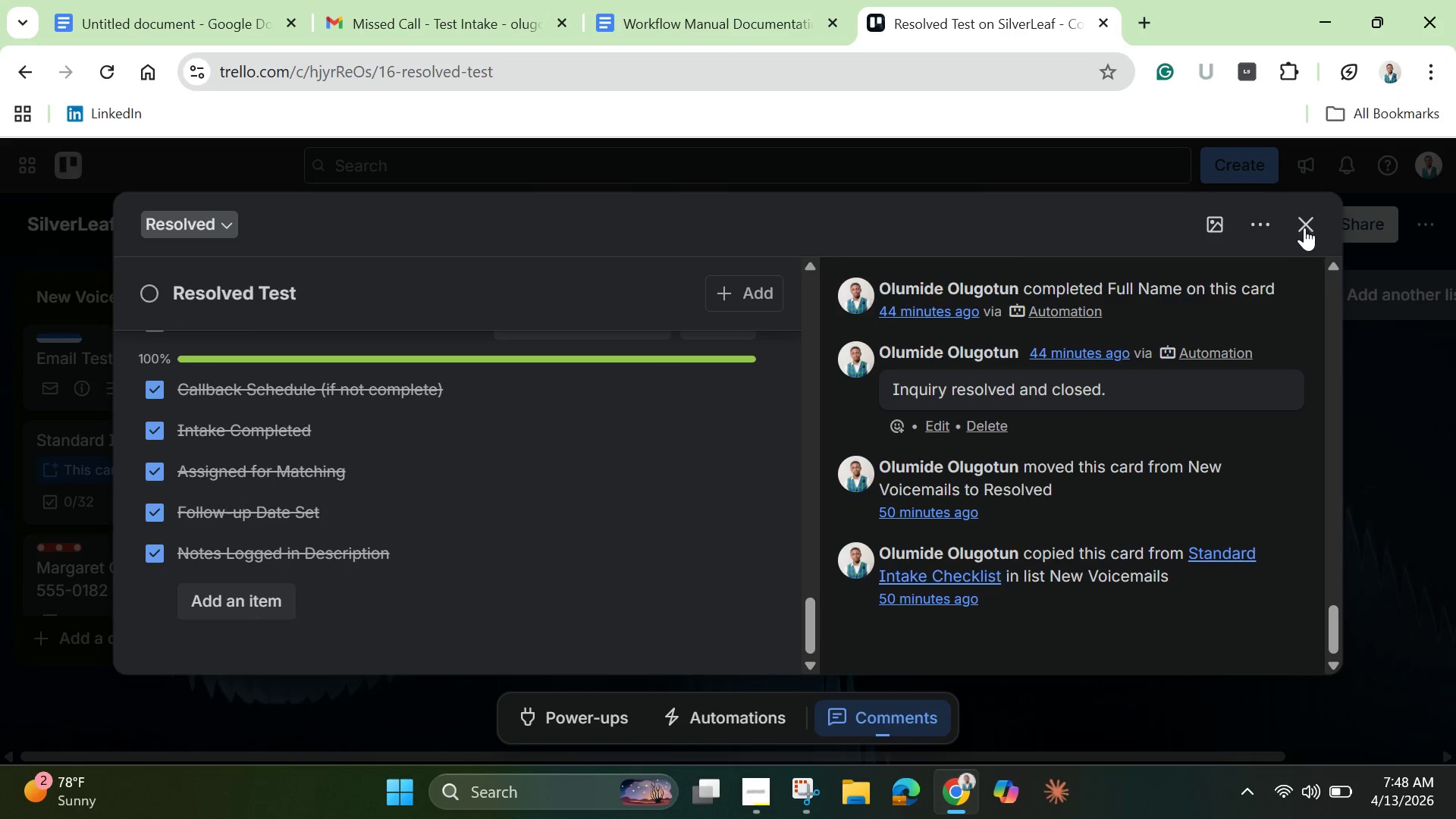 
left_click([1304, 228])
 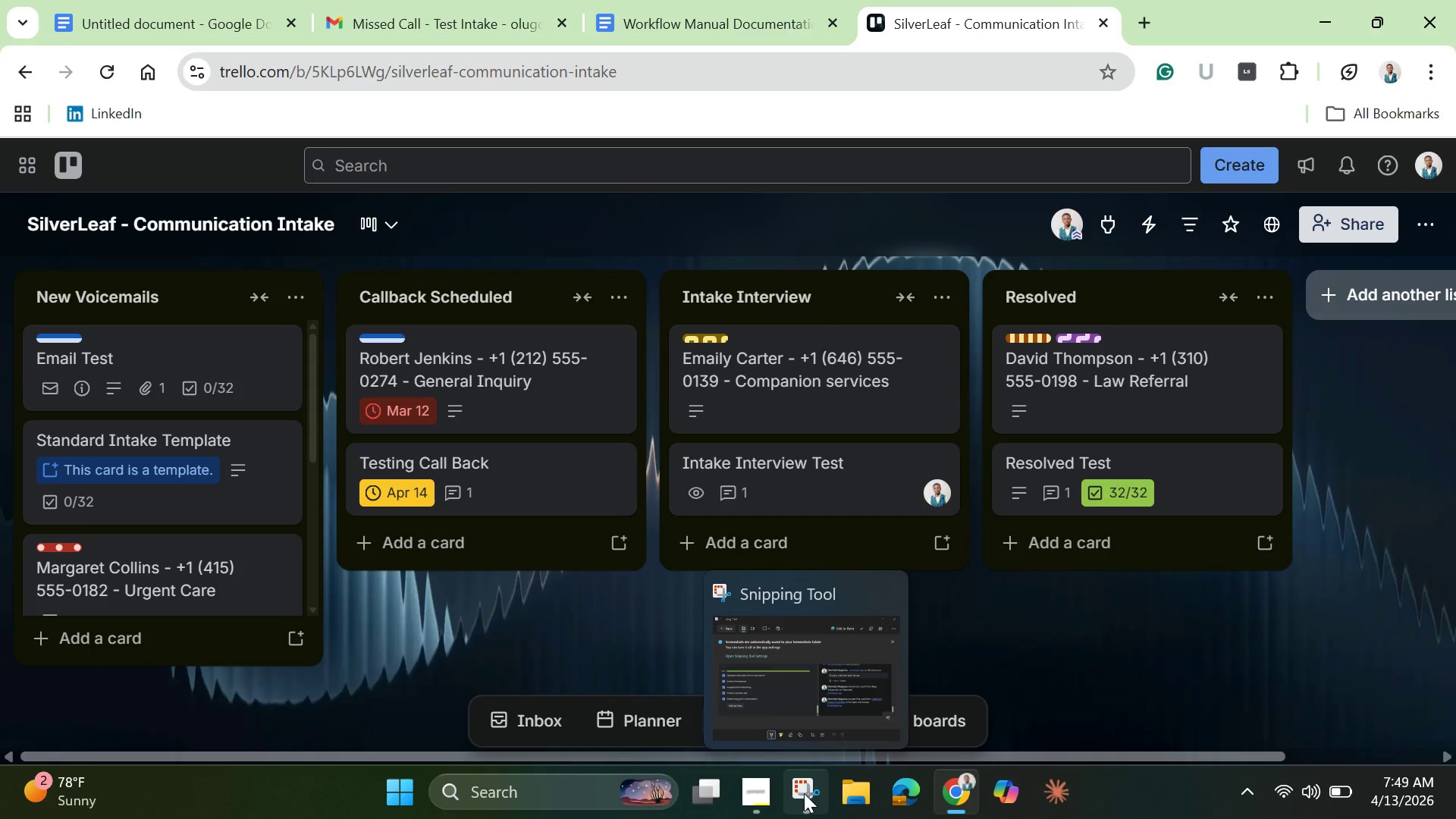 
left_click([804, 793])
 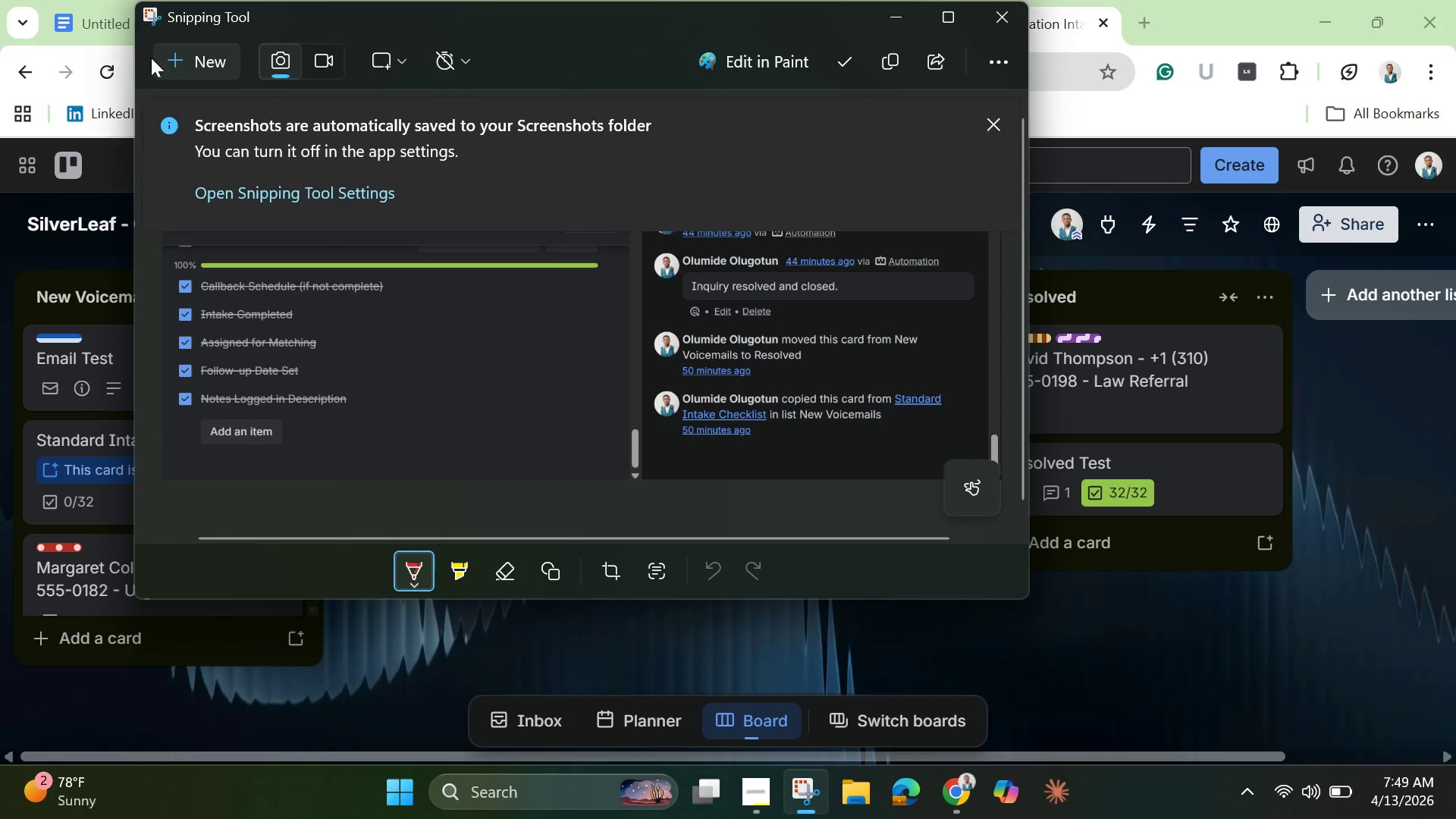 
left_click([165, 62])
 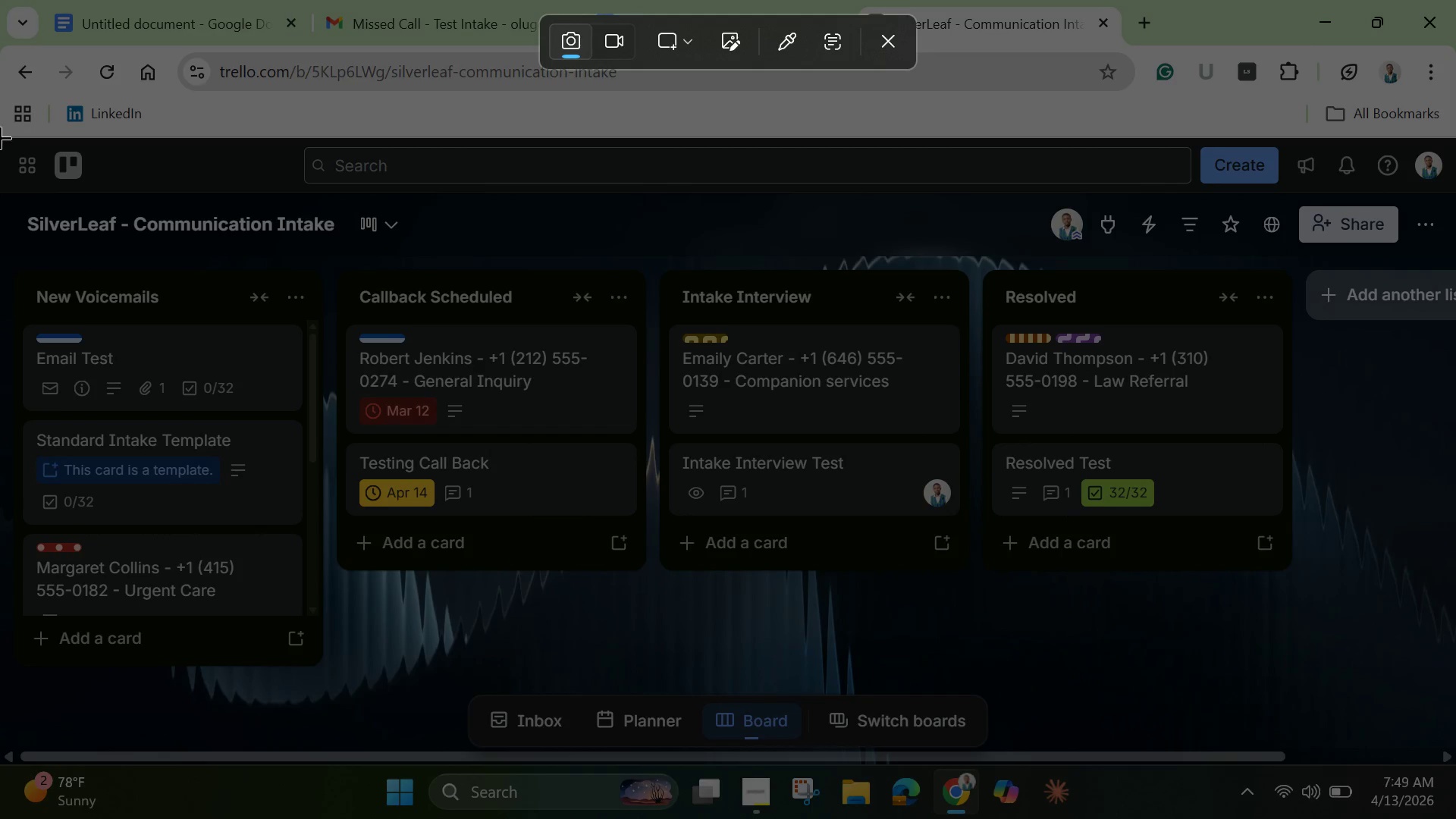 
left_click_drag(start_coordinate=[0, 132], to_coordinate=[1448, 755])
 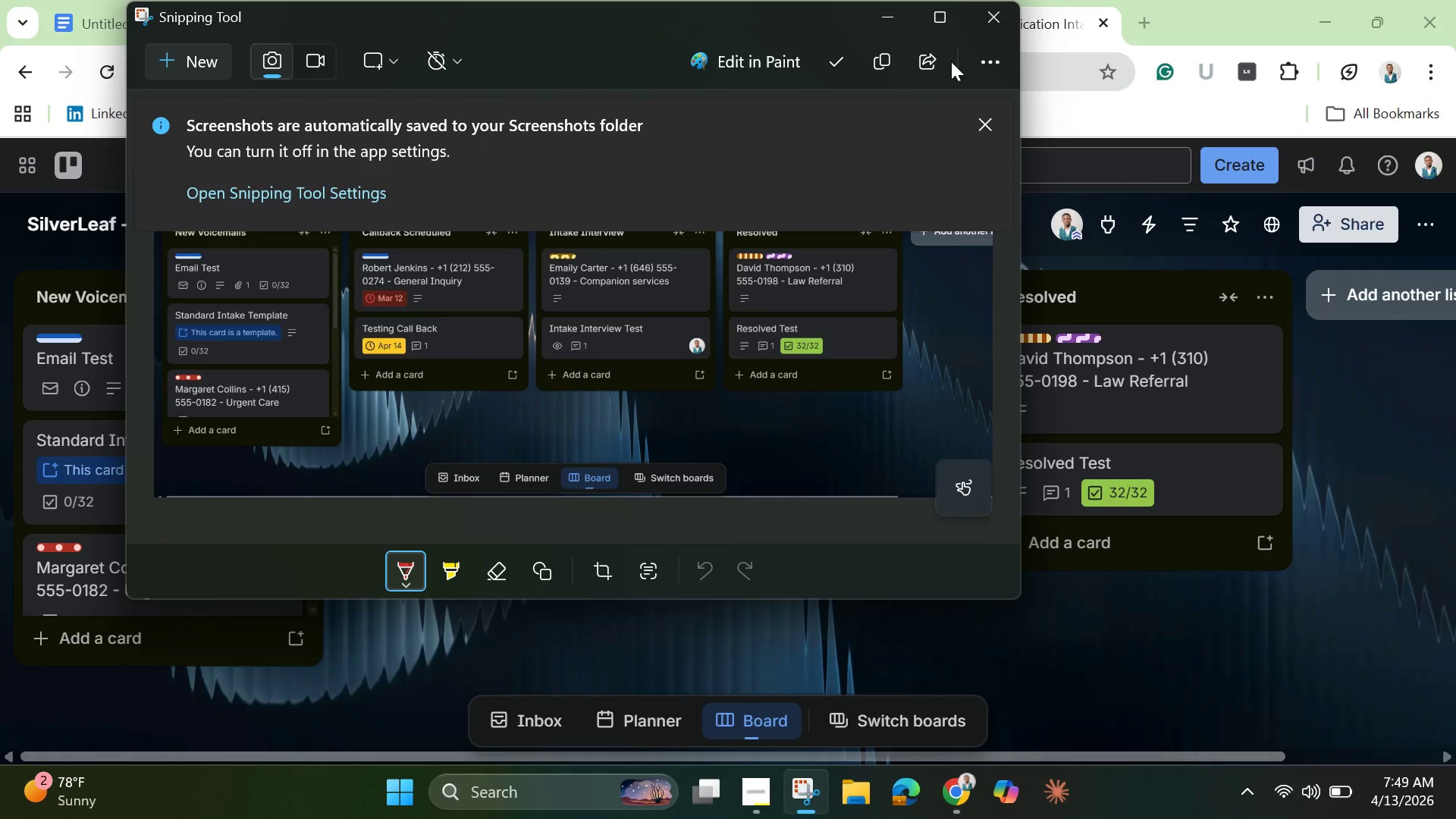 
left_click([883, 11])
 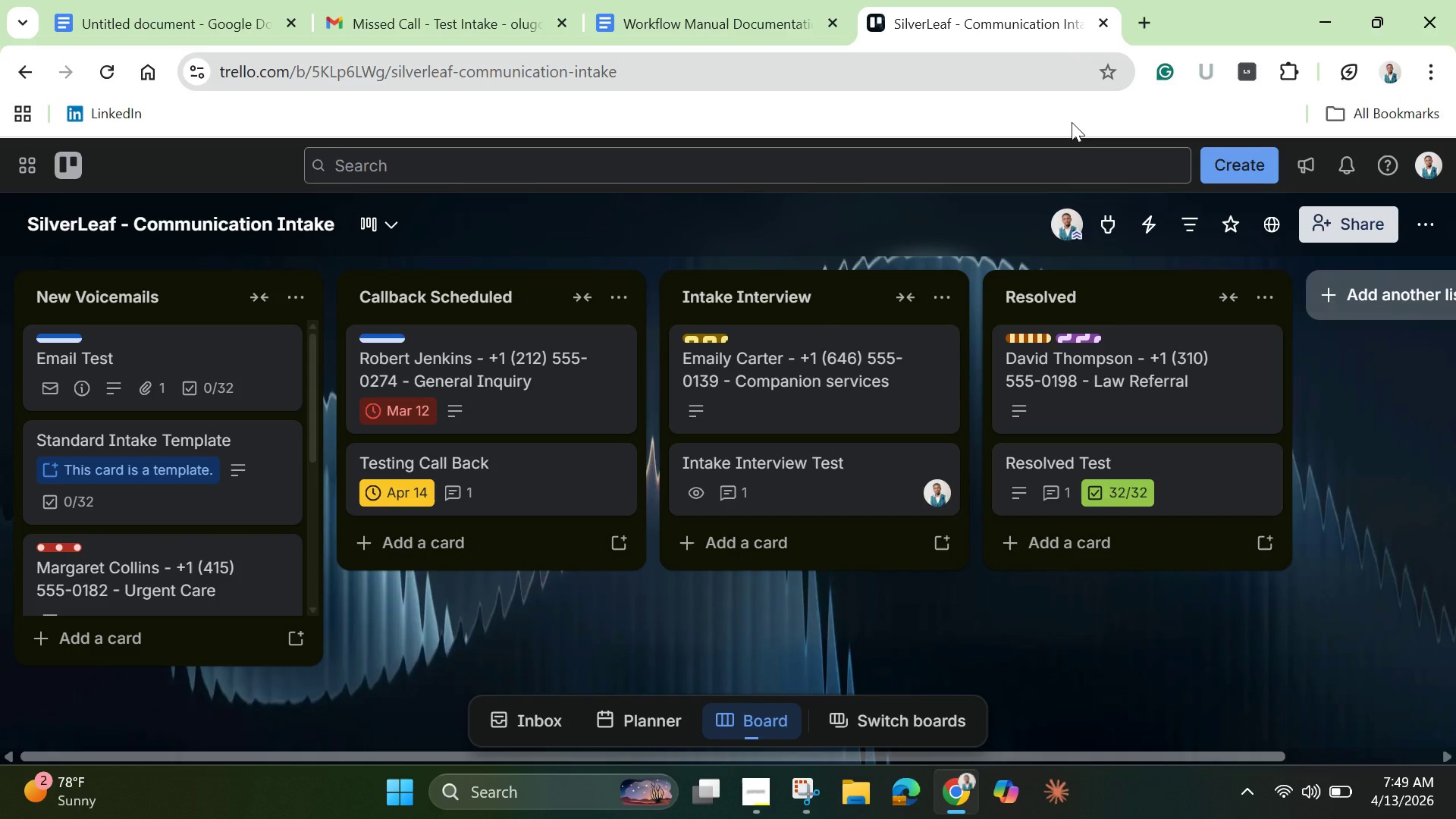 
wait(30.31)
 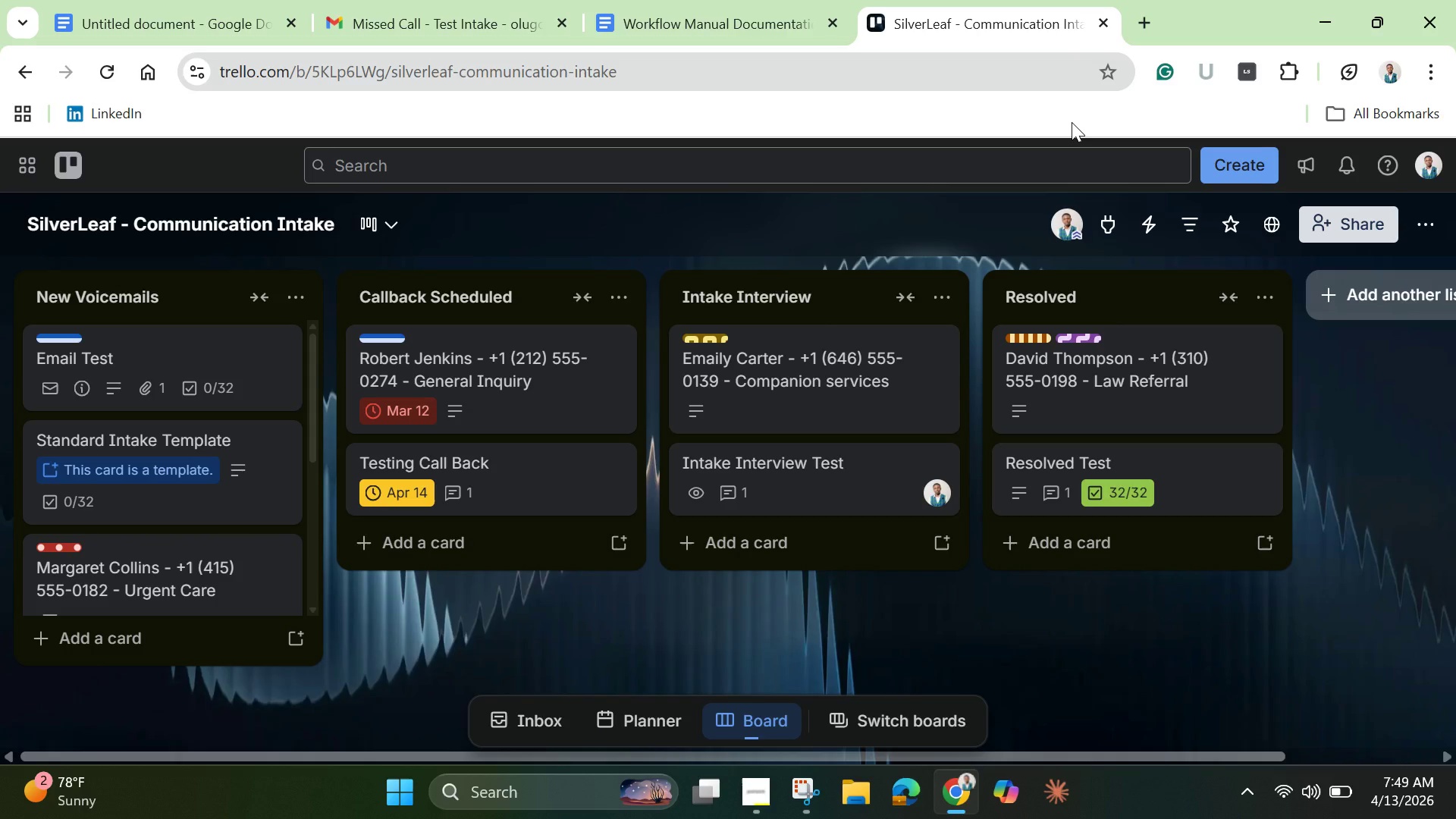 
mouse_move([1228, 39])
 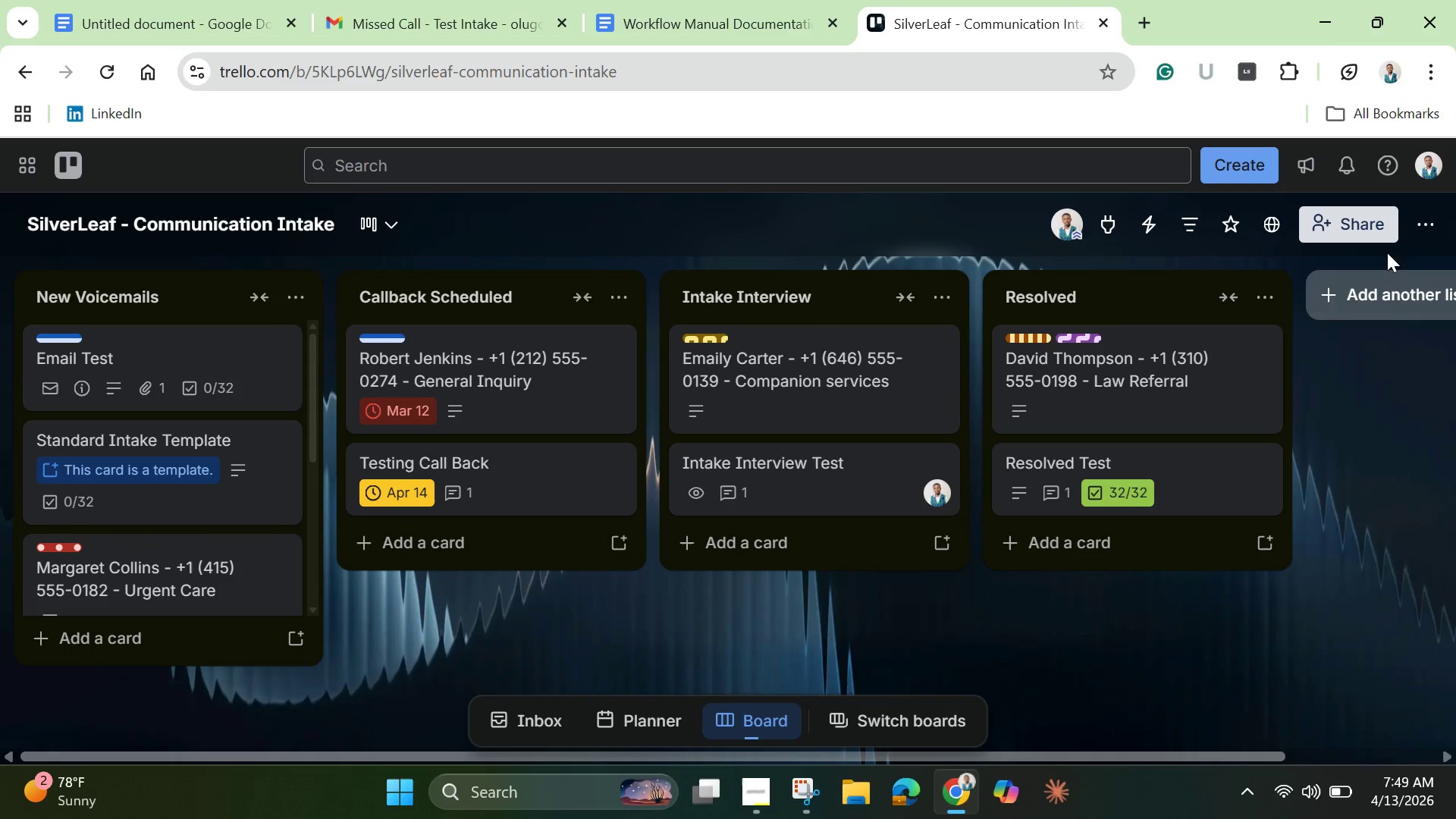 
left_click([1421, 225])
 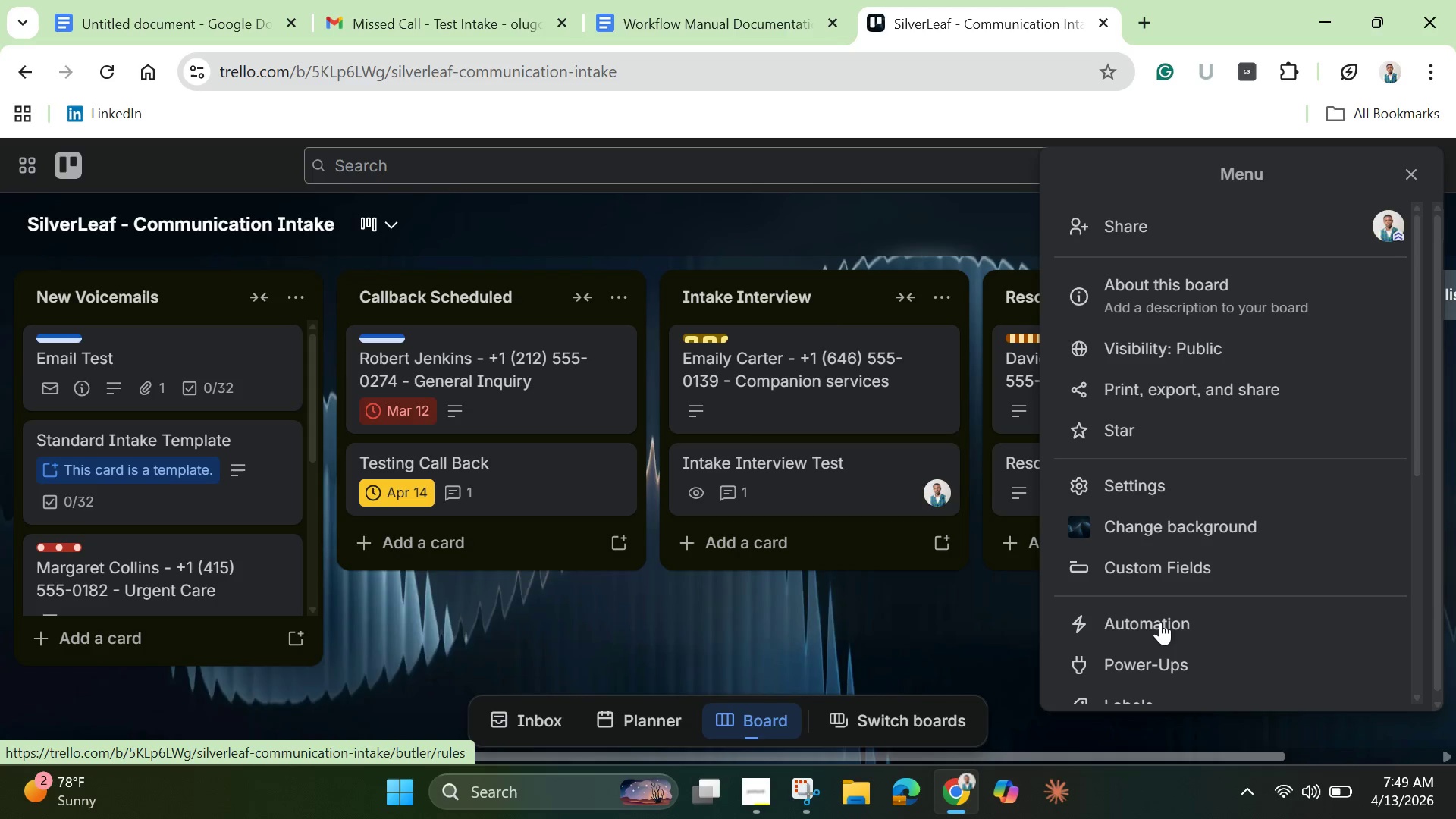 
left_click([1160, 622])
 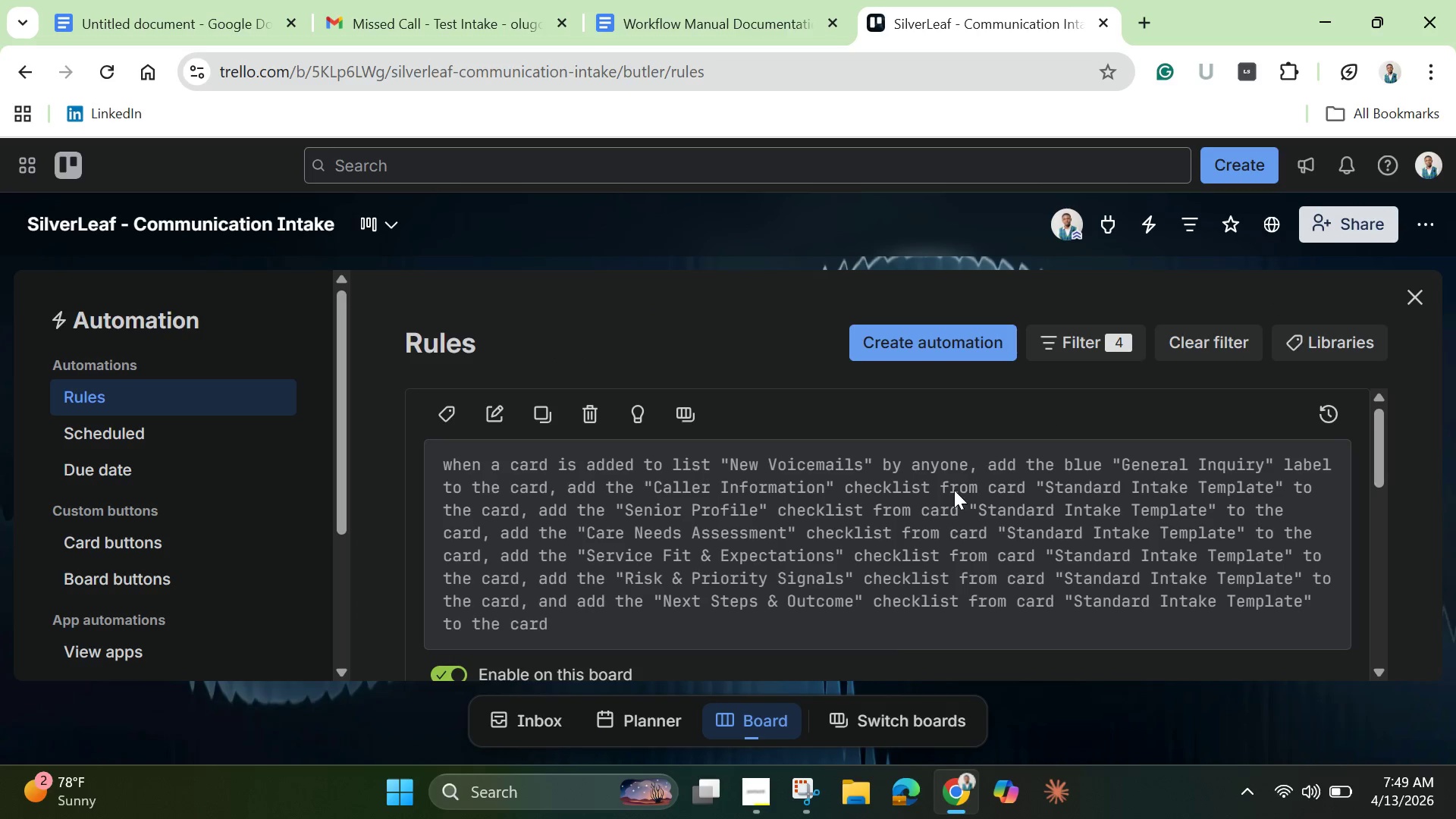 
wait(5.05)
 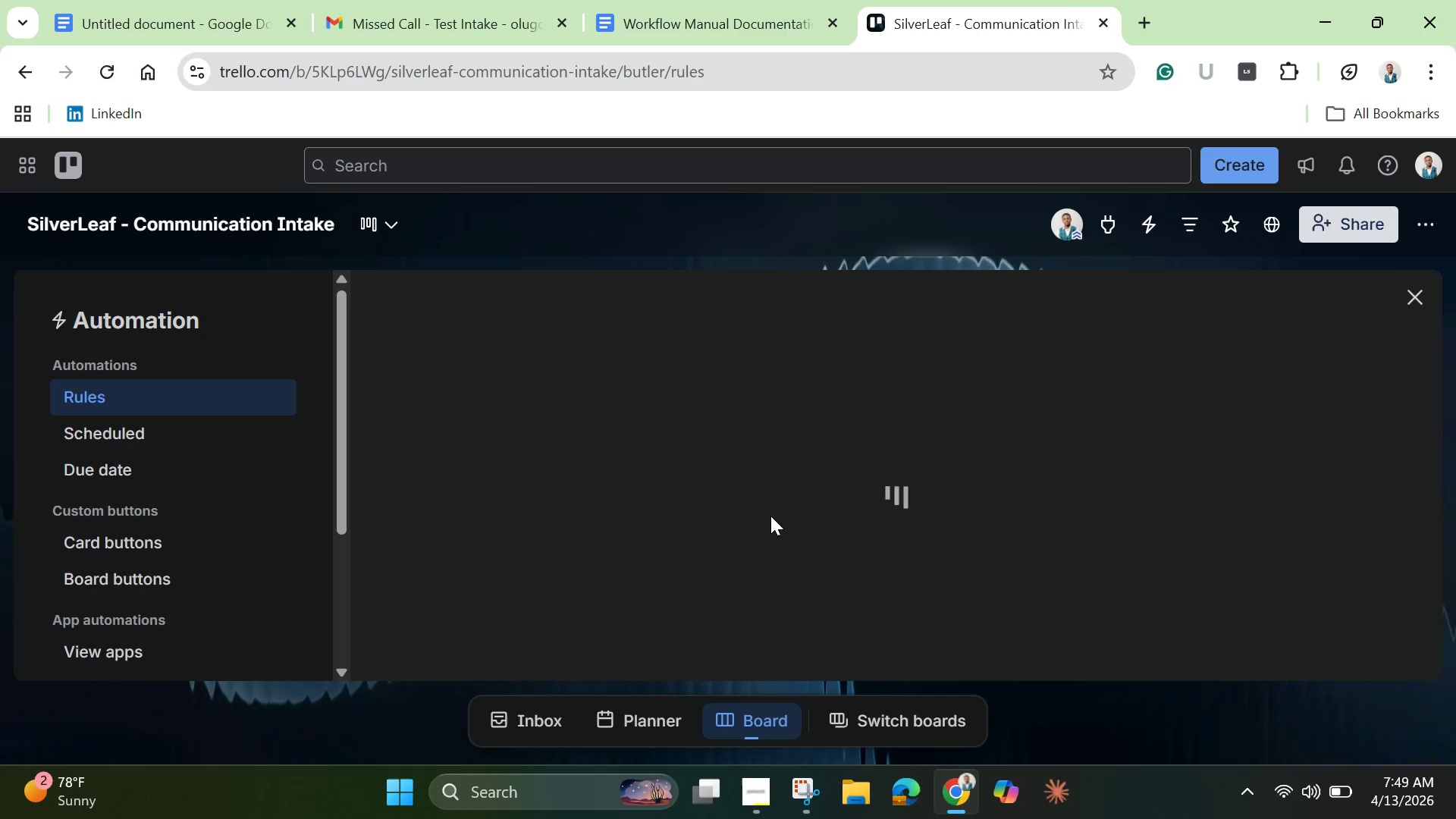 
left_click([805, 795])
 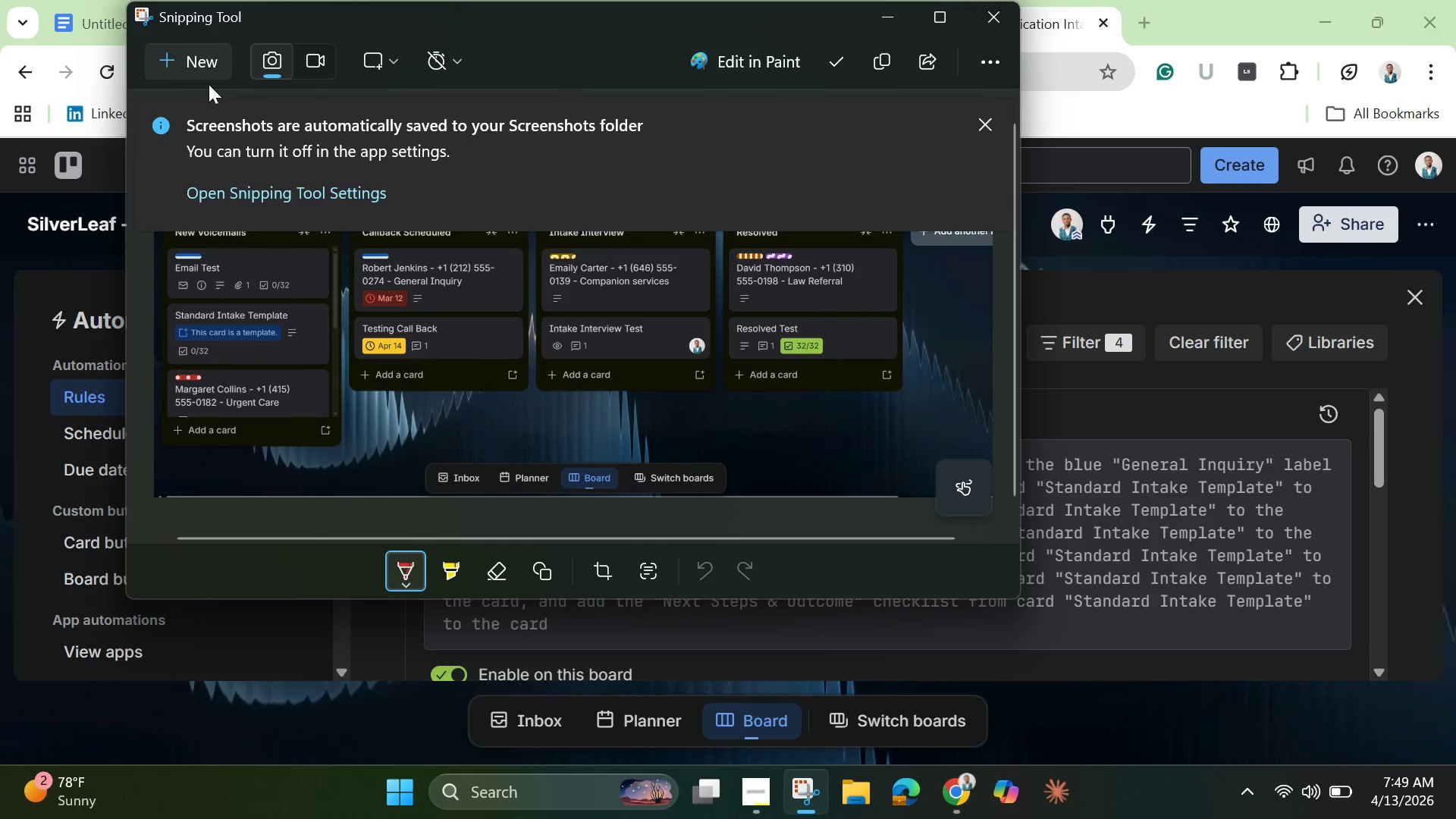 
left_click([187, 61])
 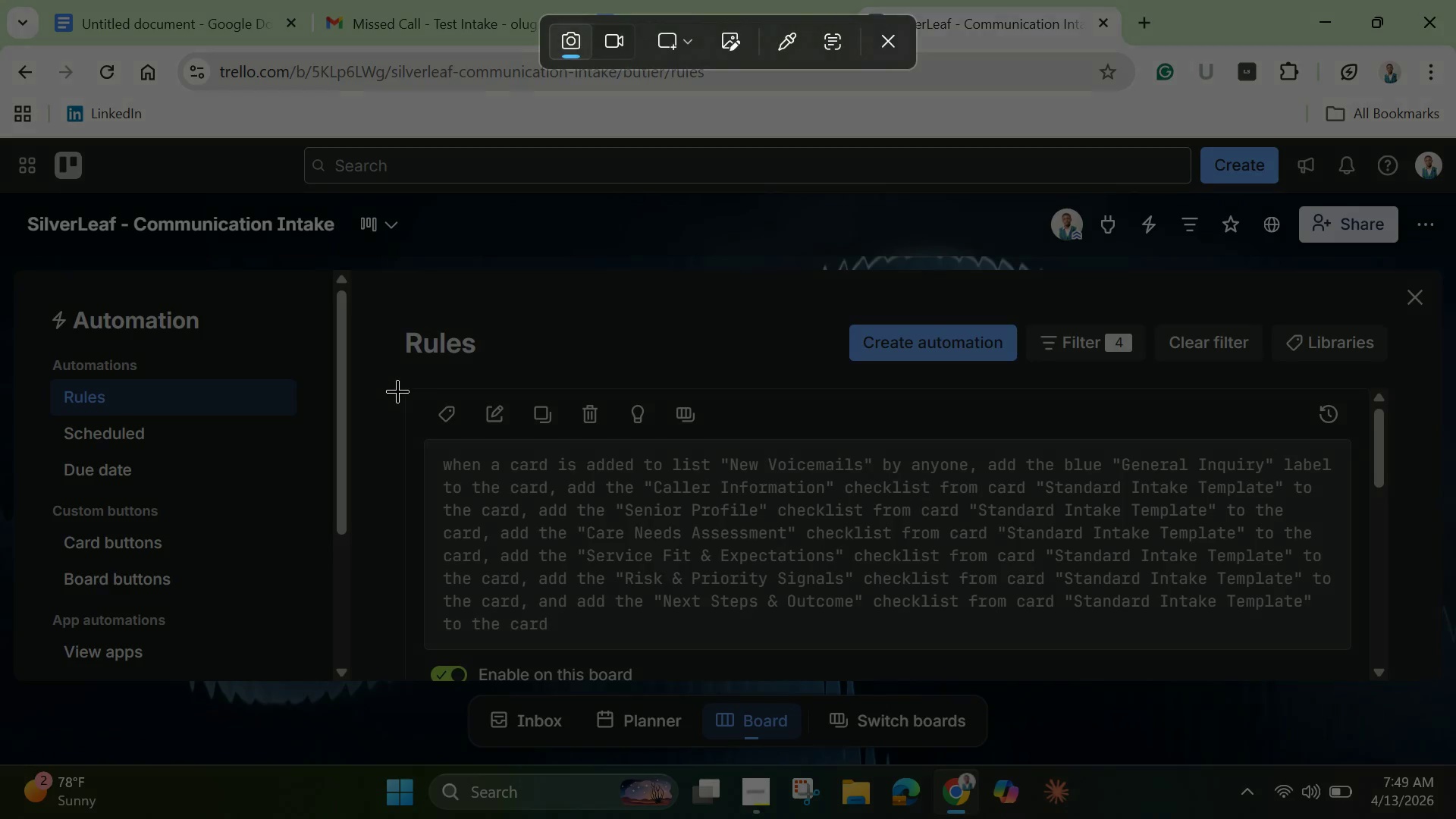 
left_click_drag(start_coordinate=[398, 391], to_coordinate=[1370, 712])
 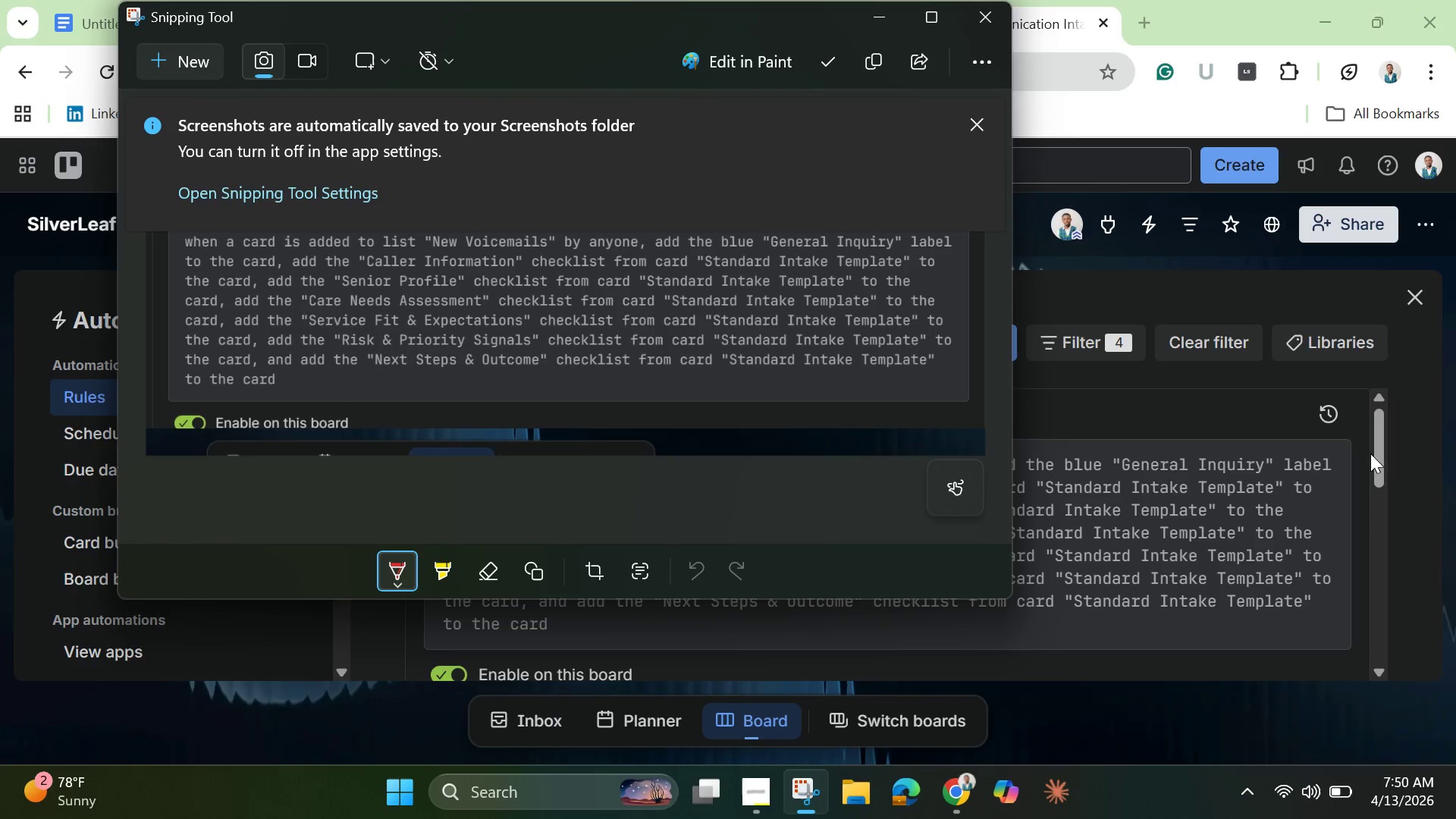 
left_click_drag(start_coordinate=[1384, 461], to_coordinate=[1398, 536])
 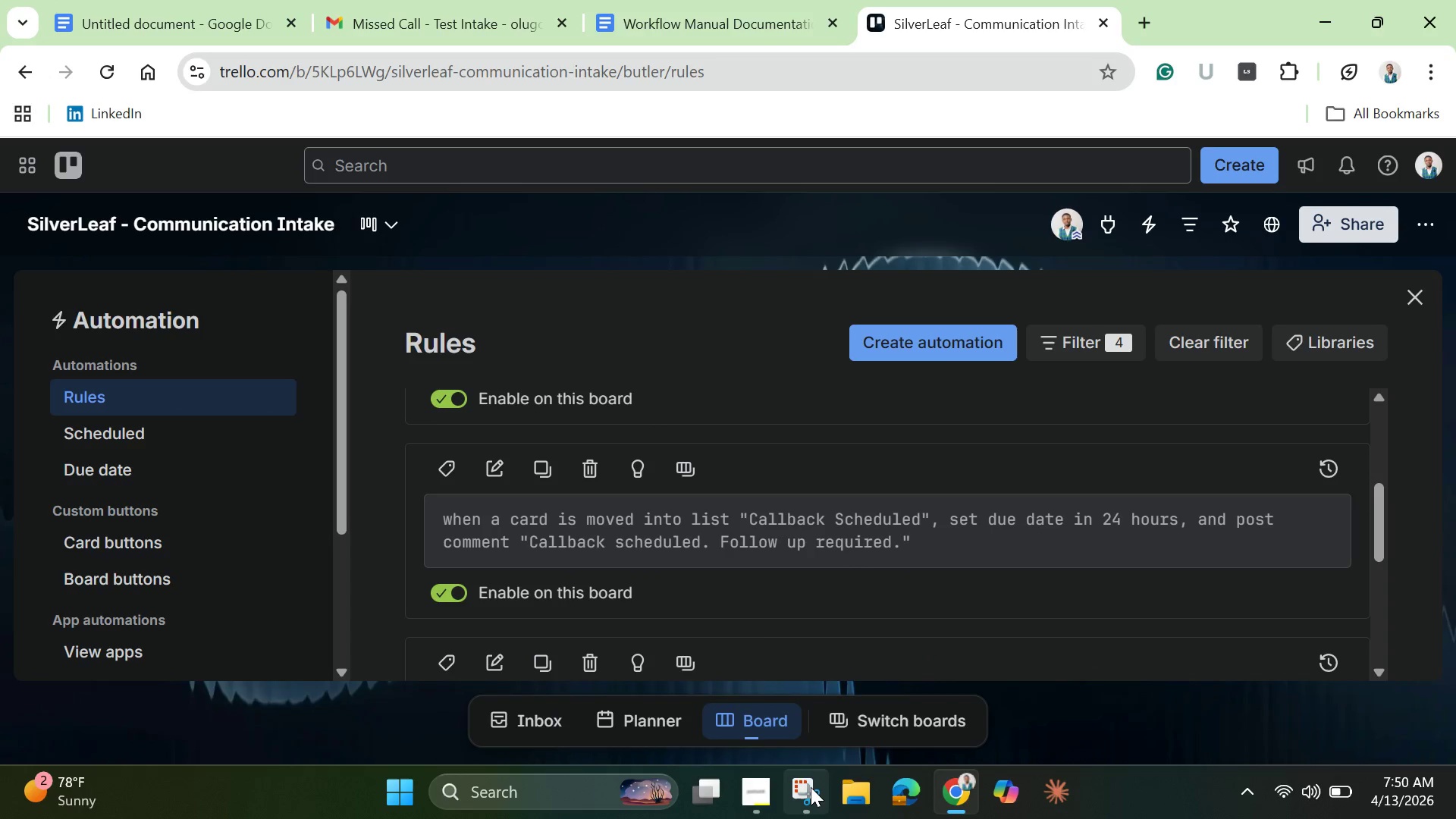 
left_click([811, 787])
 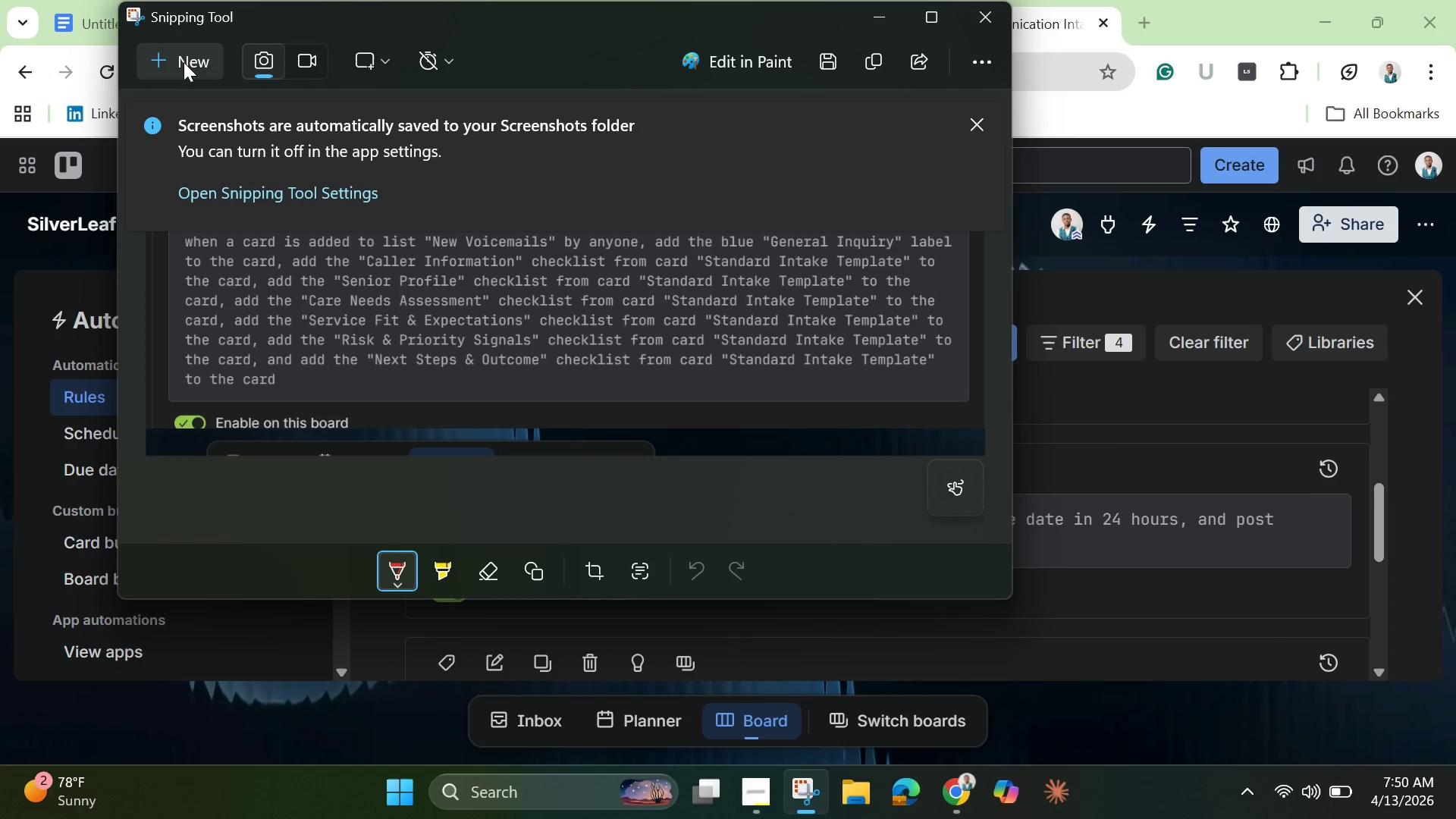 
left_click([184, 62])
 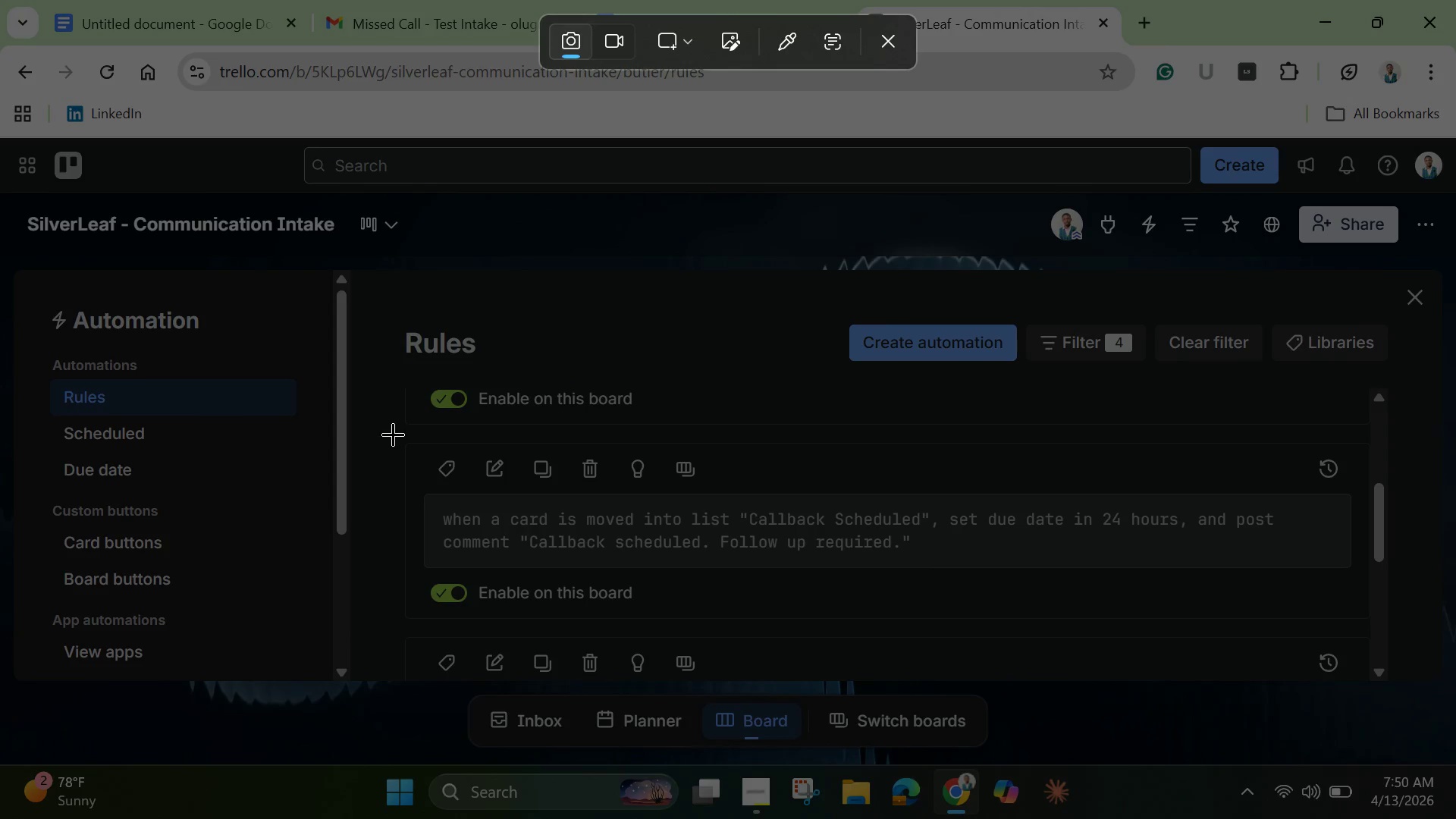 
left_click_drag(start_coordinate=[382, 422], to_coordinate=[1387, 641])
 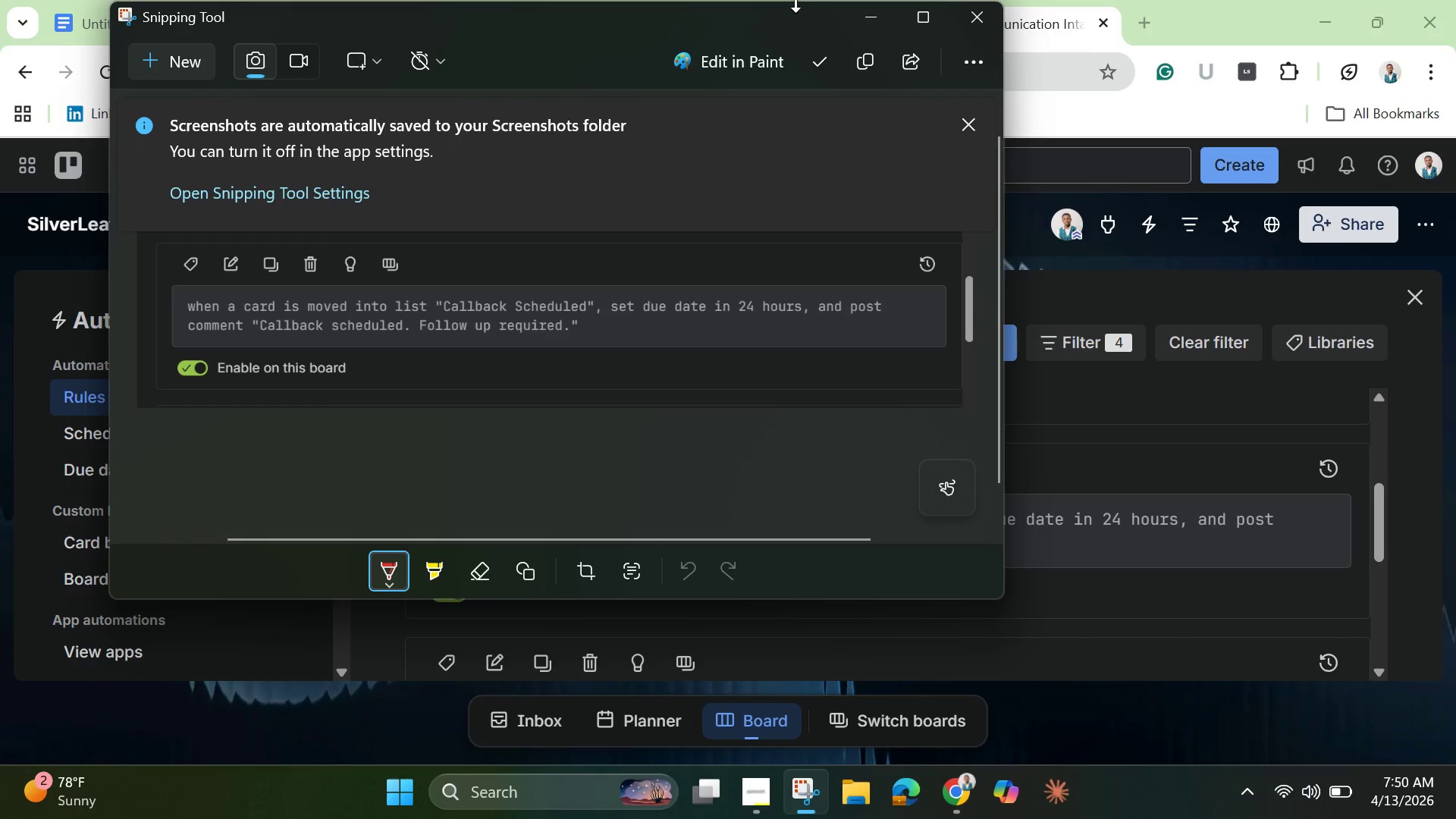 
left_click([874, 22])
 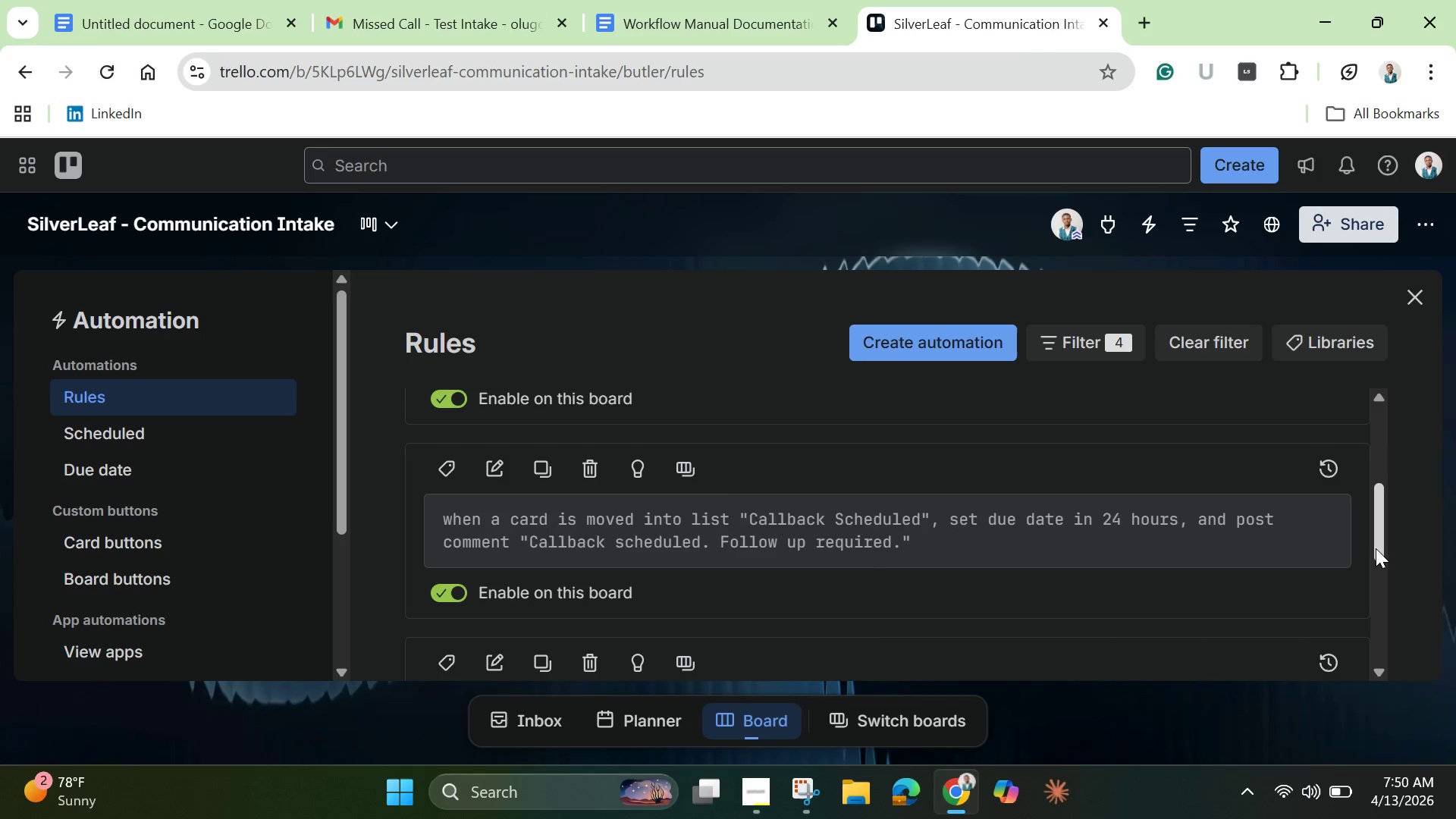 
left_click_drag(start_coordinate=[1379, 550], to_coordinate=[1394, 611])
 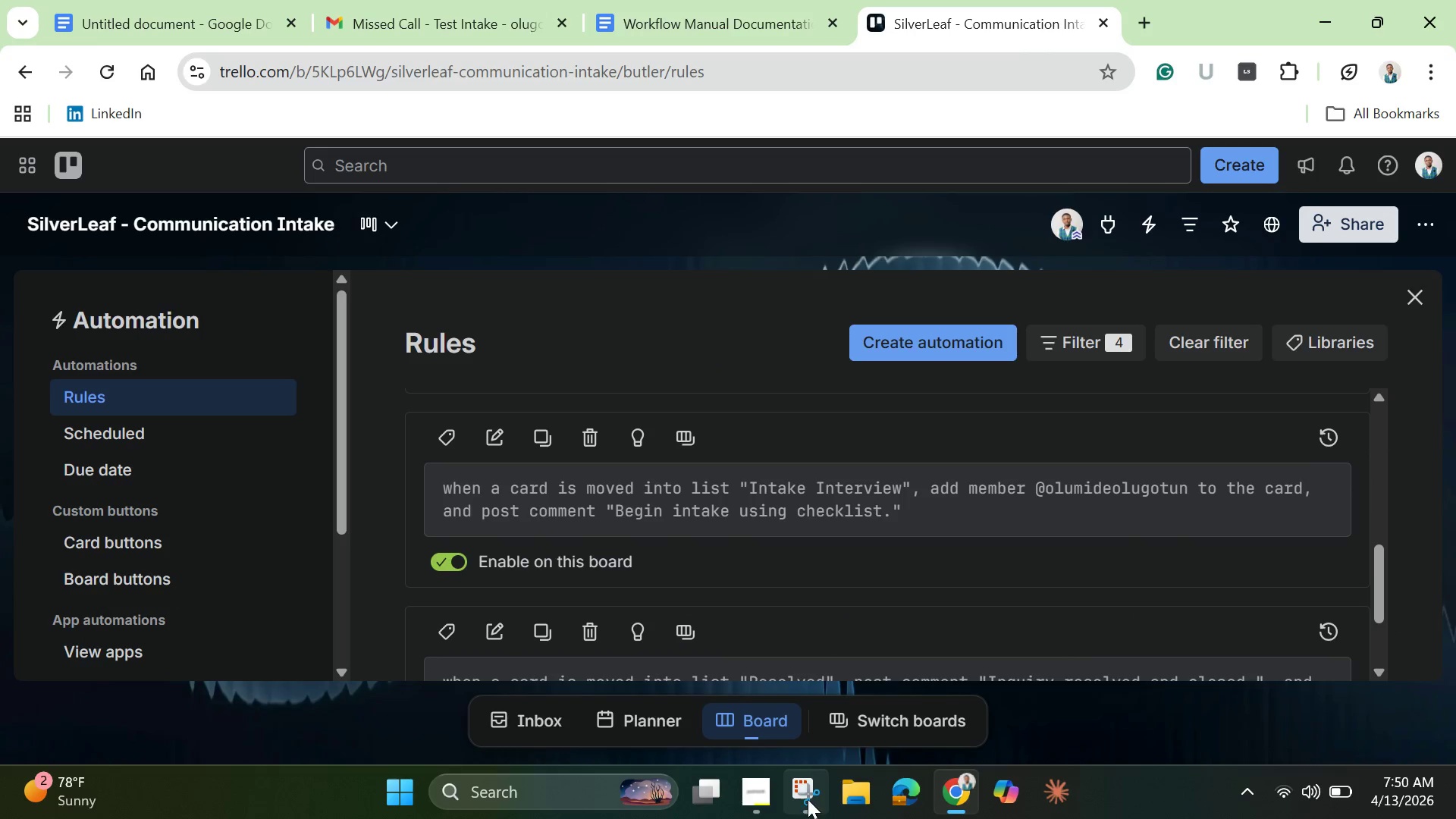 
left_click([810, 792])
 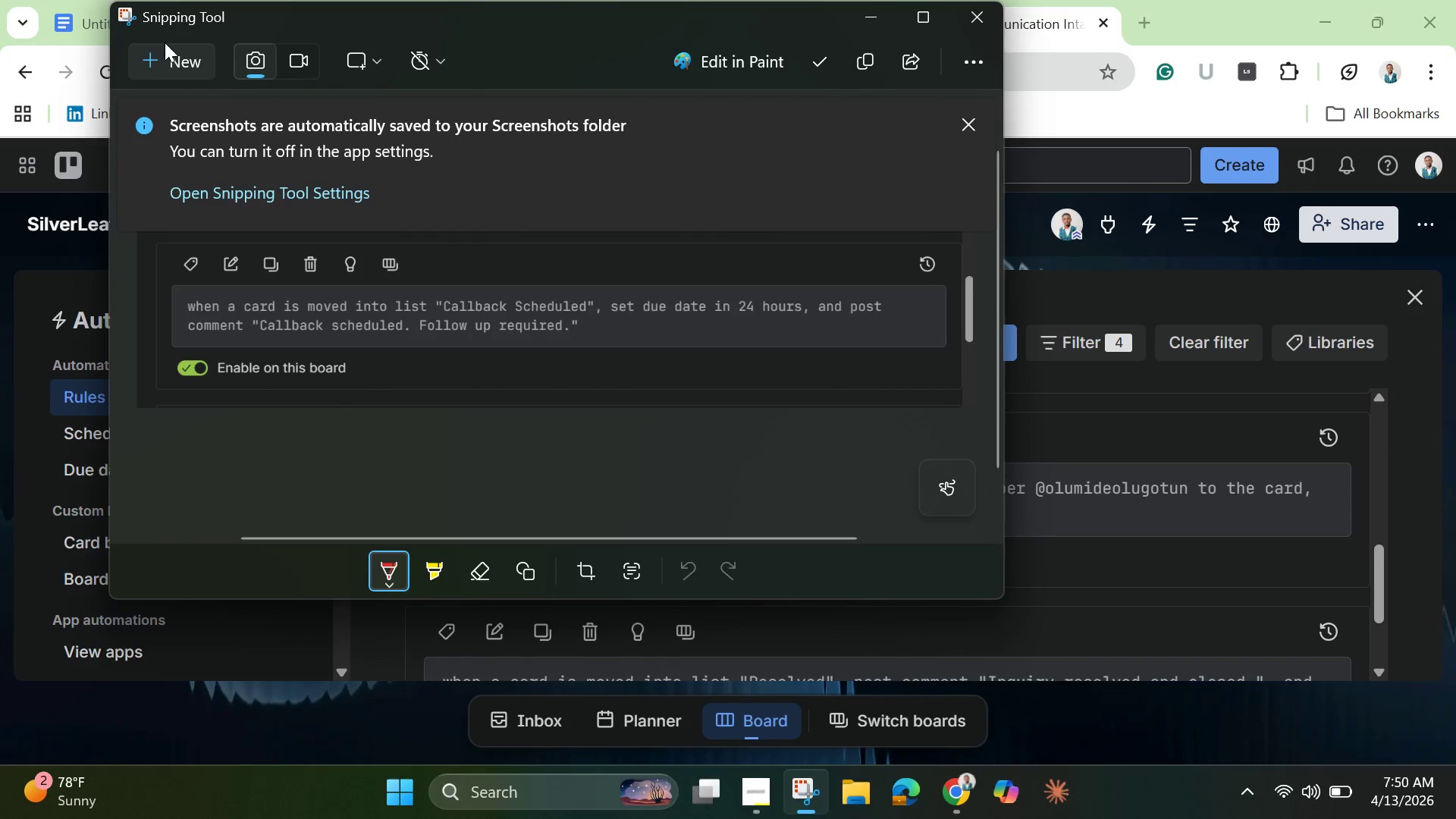 
left_click([174, 55])
 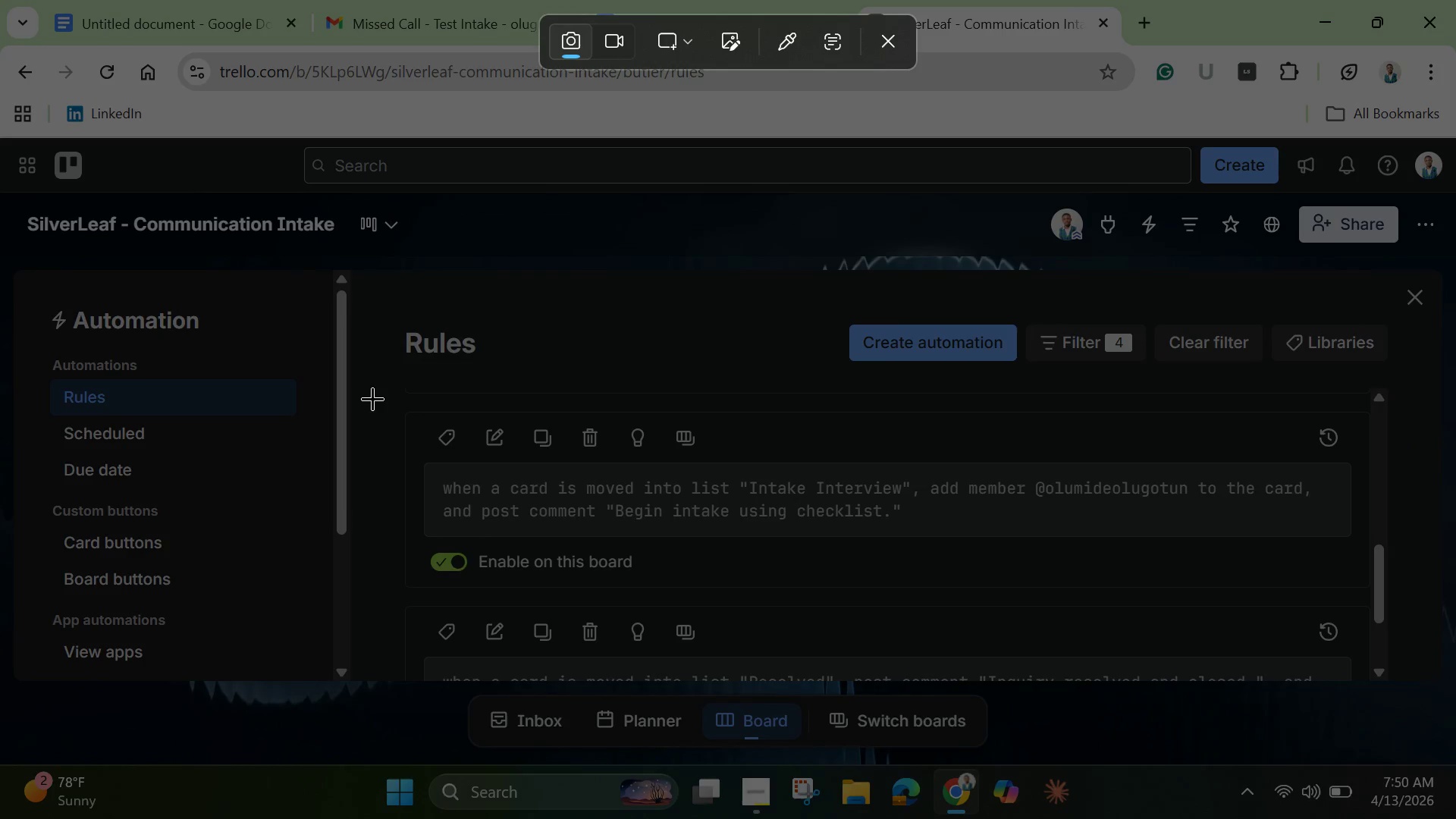 
left_click_drag(start_coordinate=[365, 390], to_coordinate=[1380, 616])
 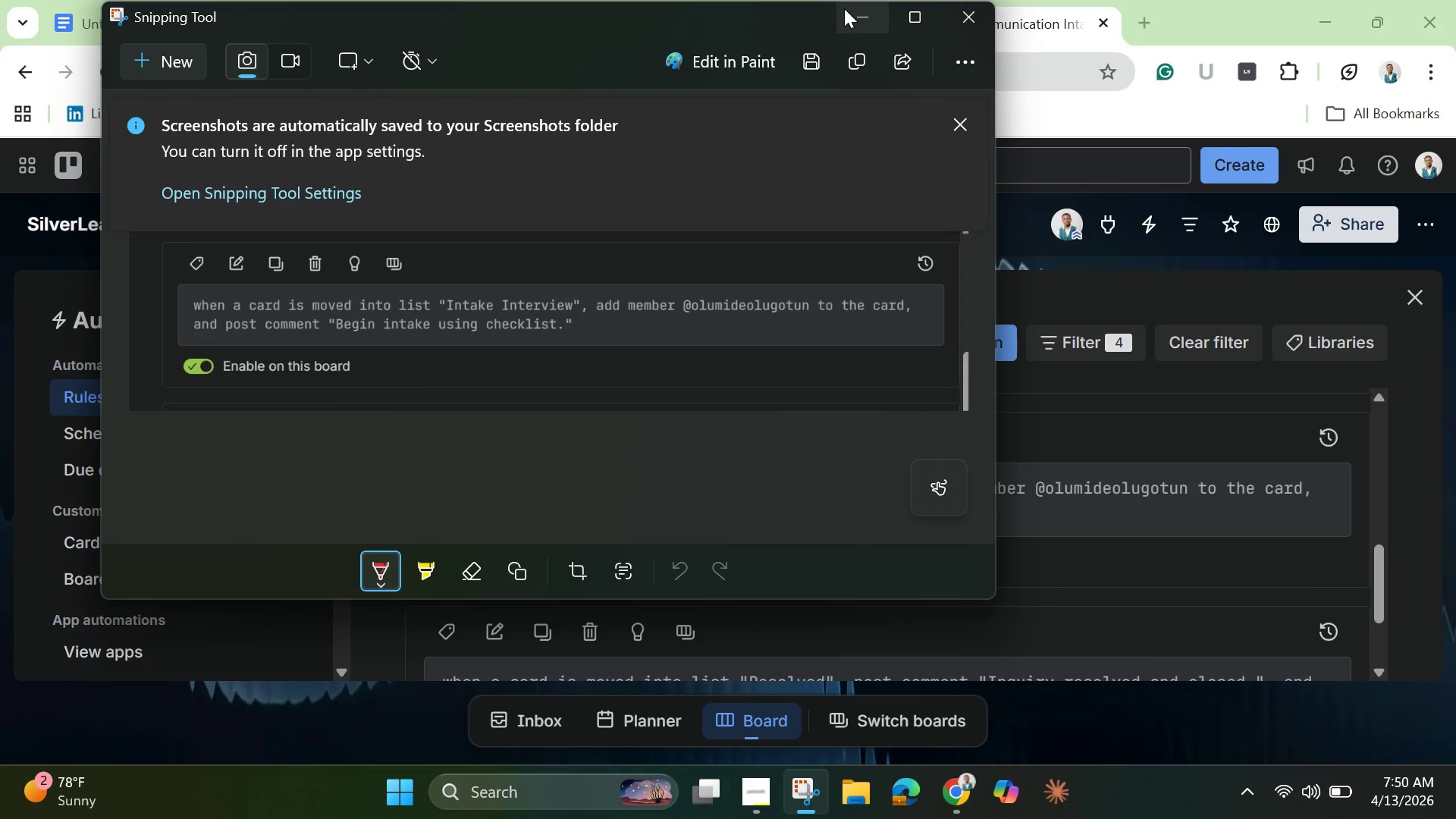 
left_click([865, 14])
 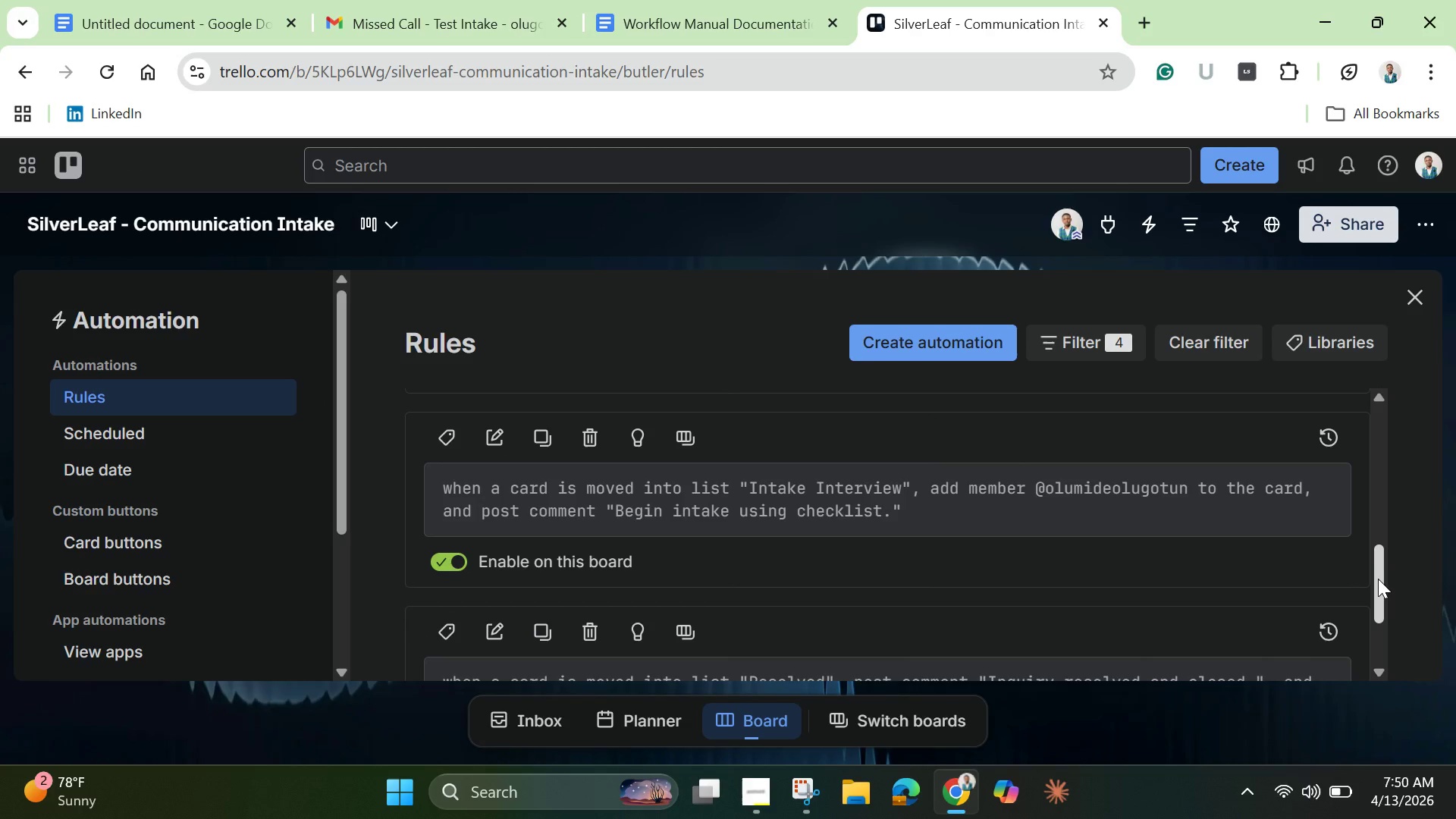 
left_click_drag(start_coordinate=[1378, 579], to_coordinate=[1404, 635])
 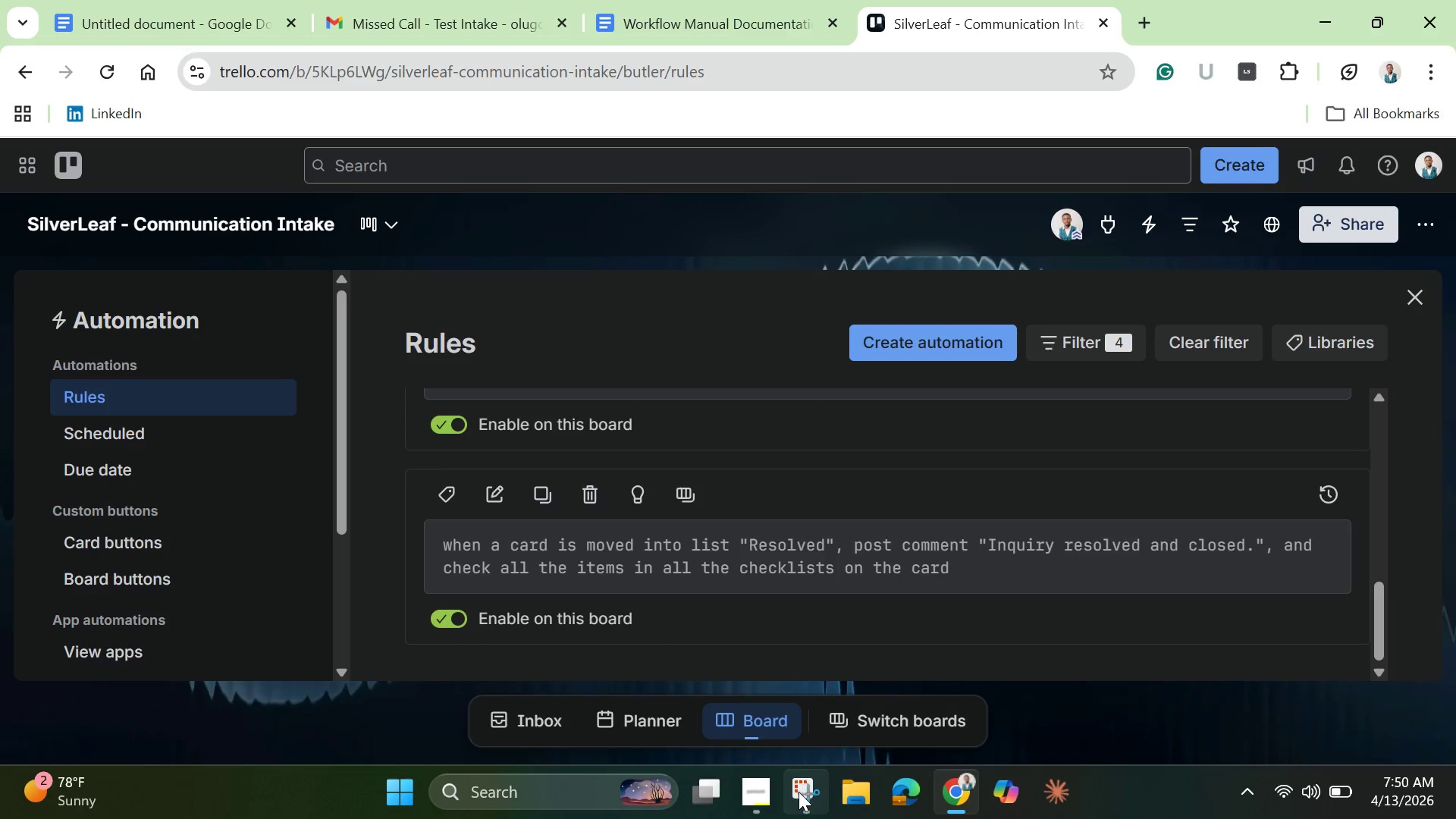 
left_click([799, 792])
 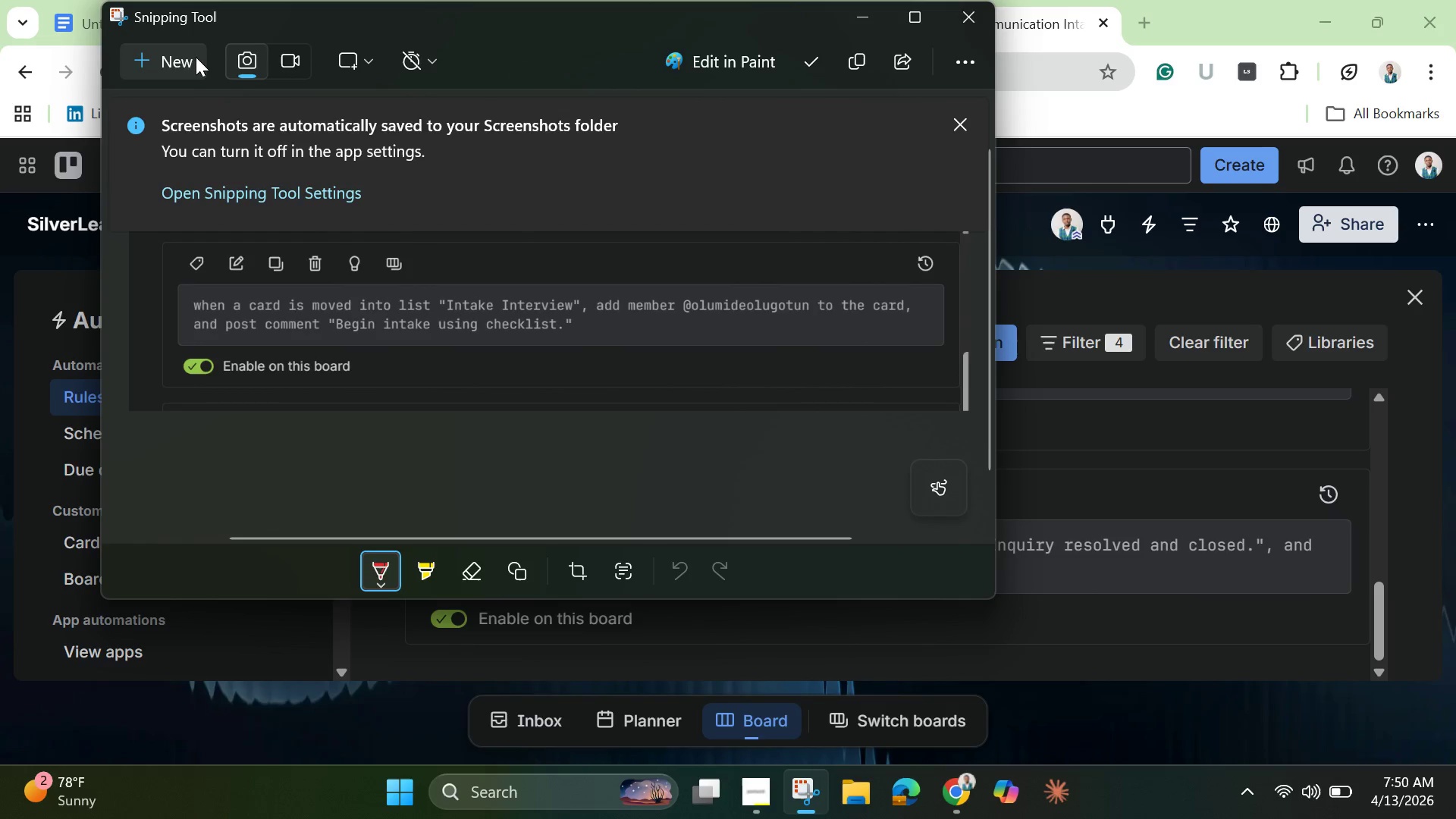 
left_click([177, 60])
 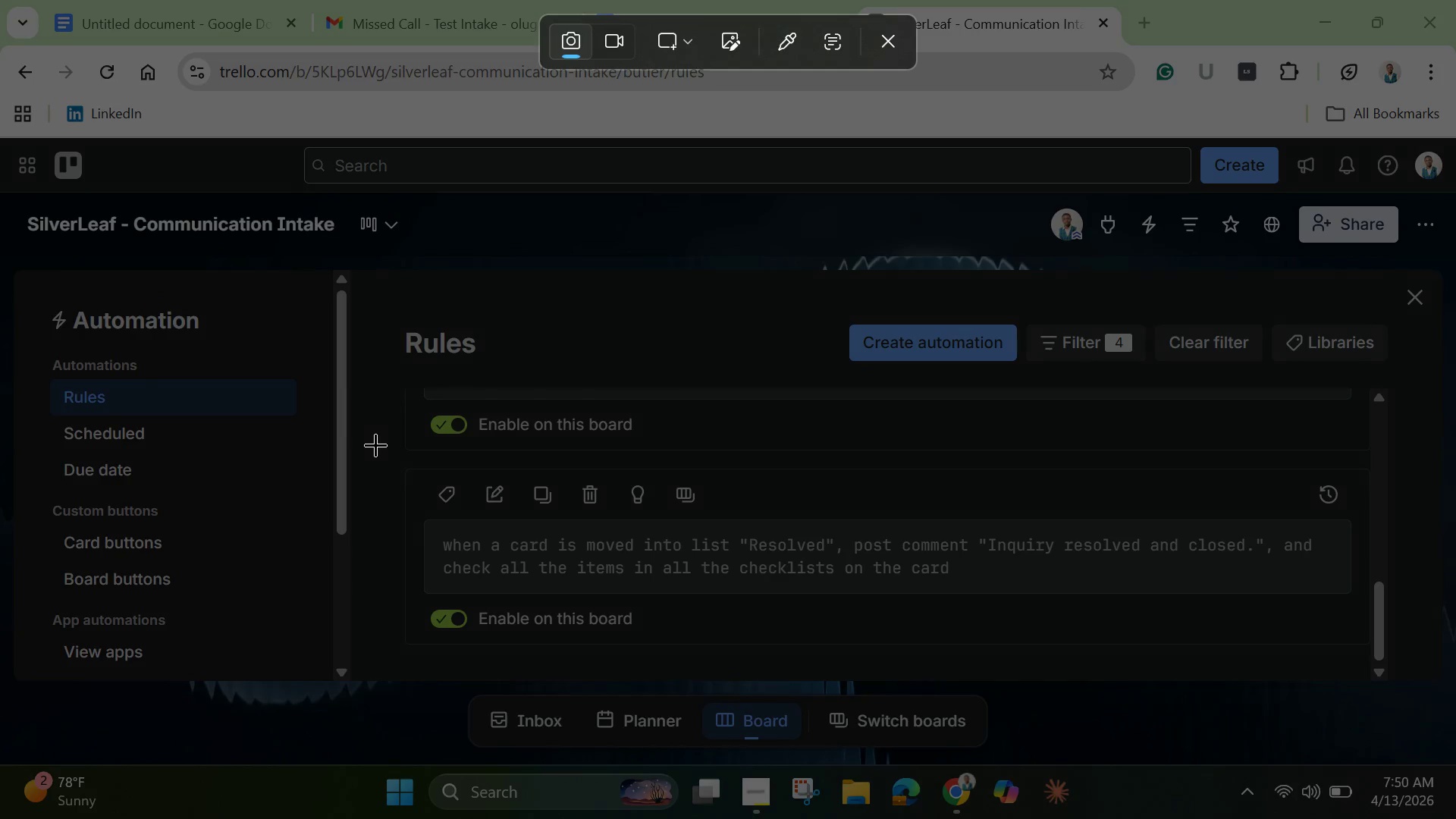 